 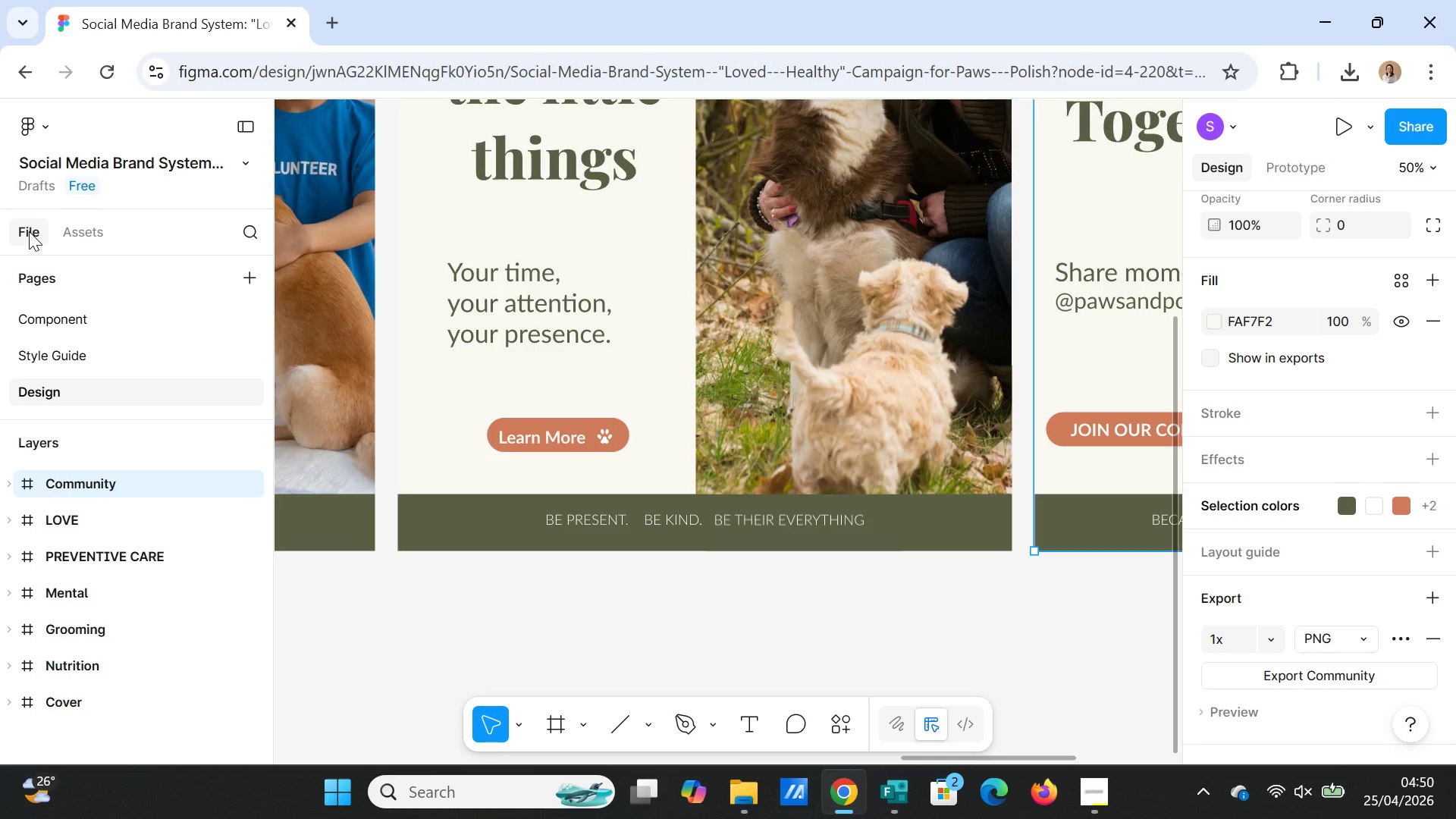 
left_click([46, 131])
 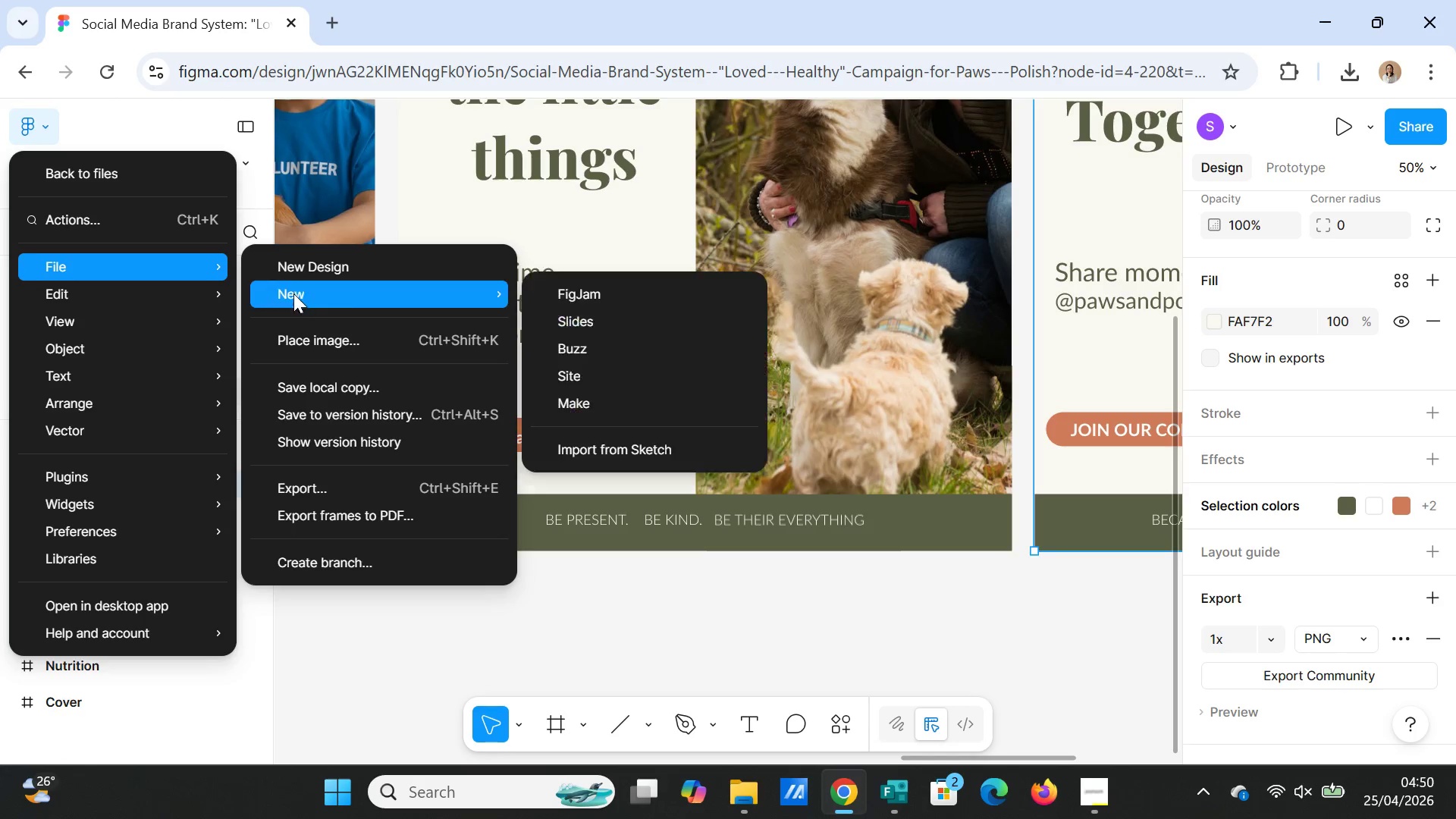 
left_click([318, 385])
 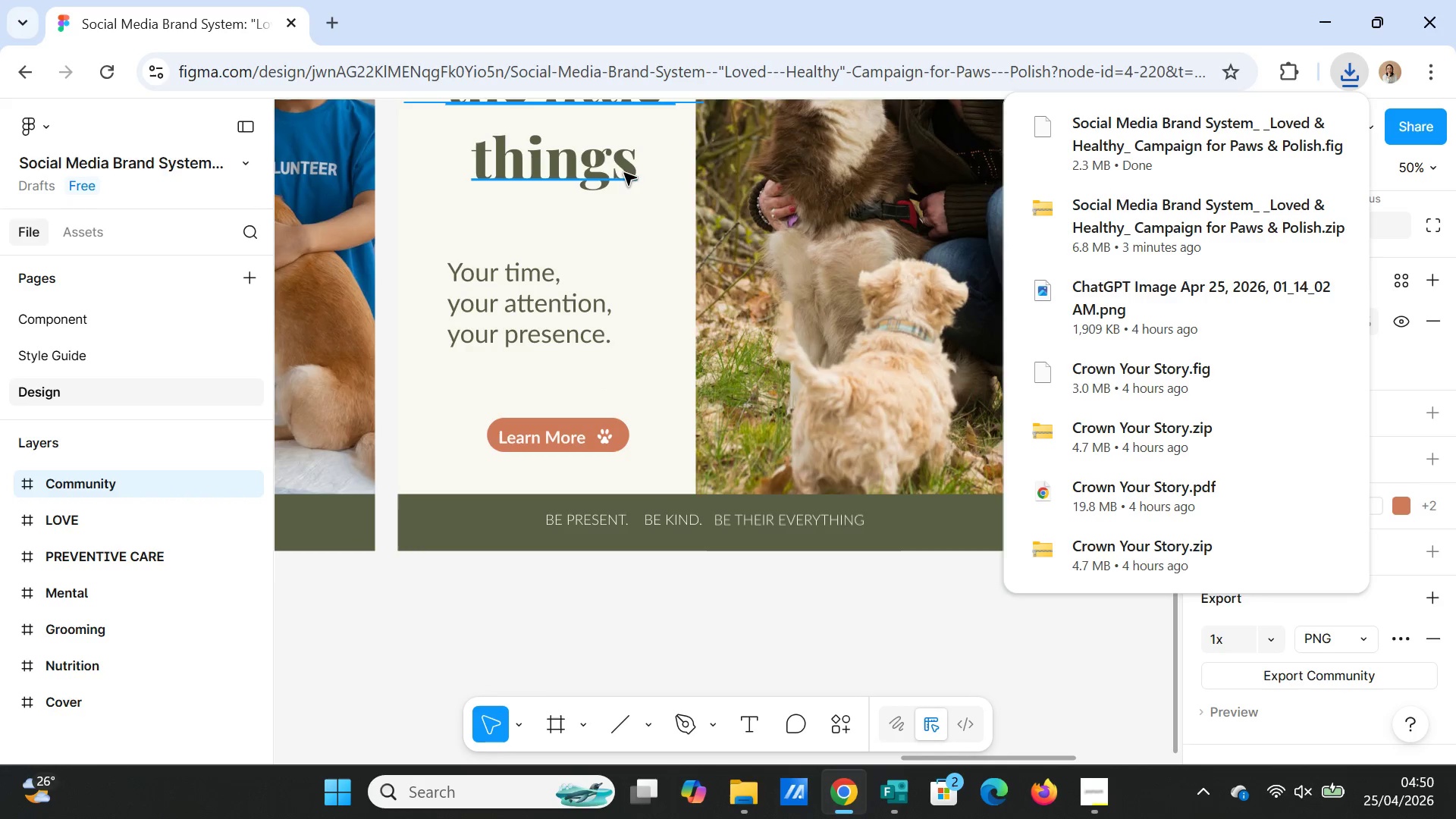 
wait(8.52)
 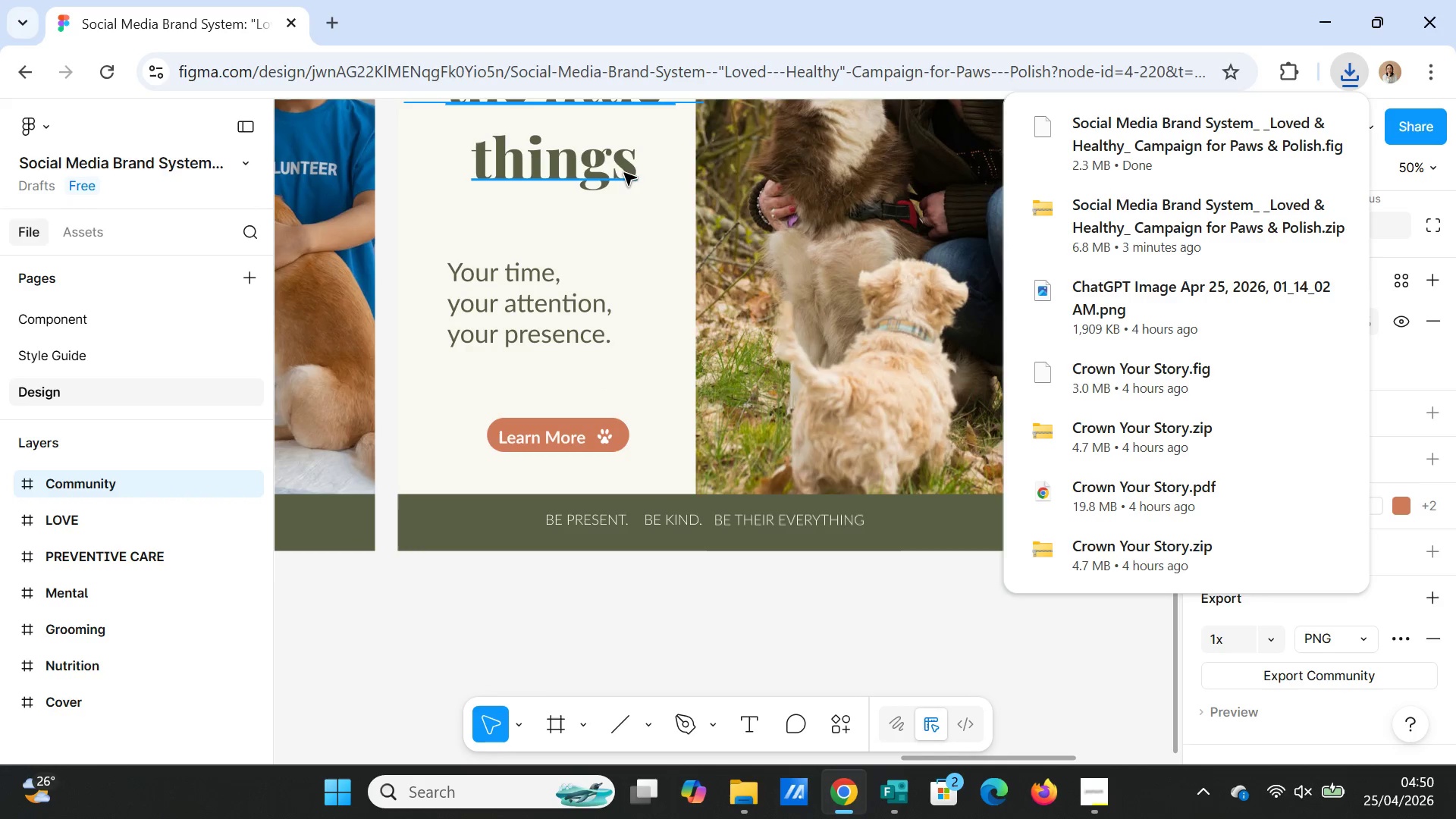 
left_click([789, 623])
 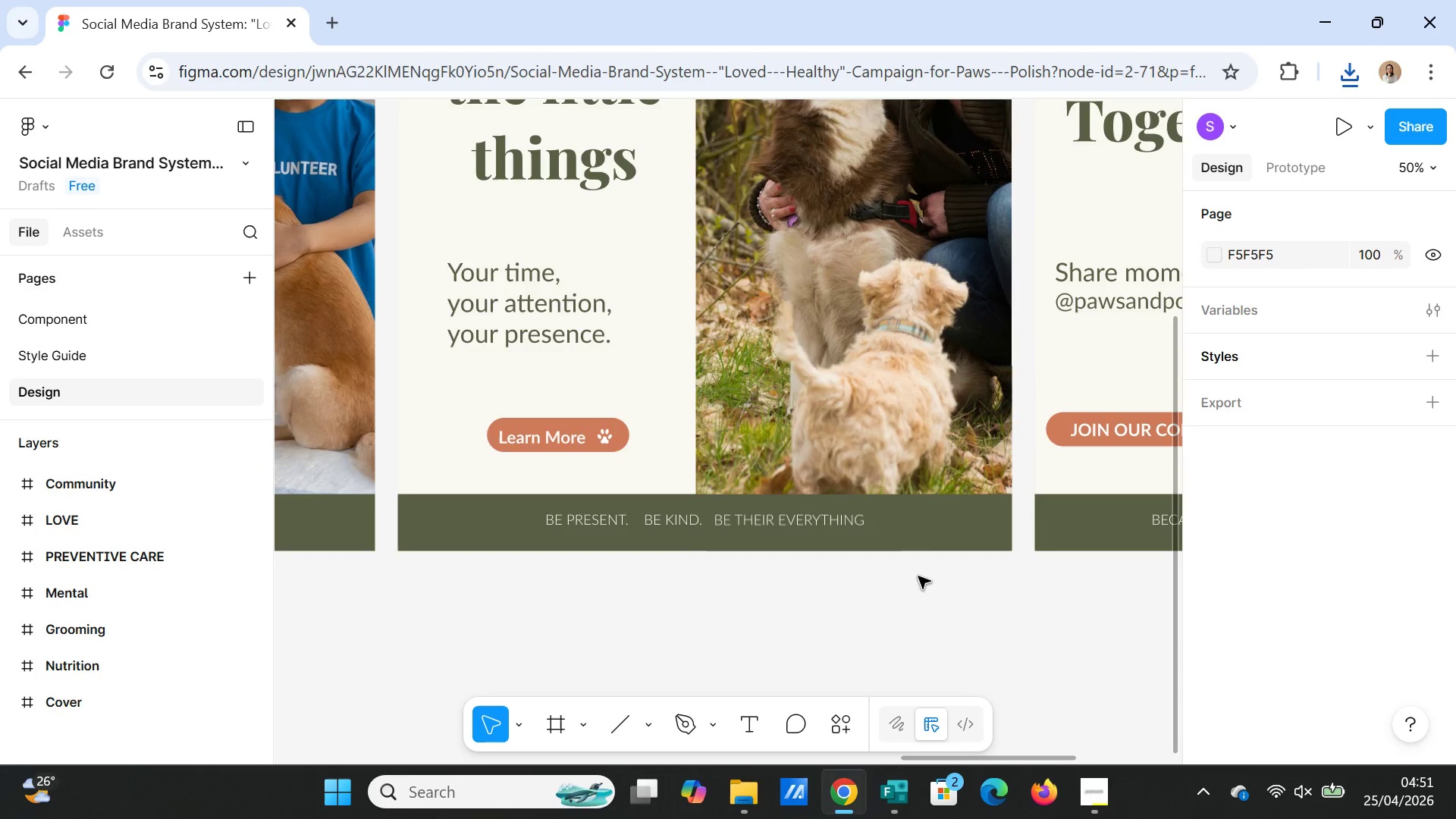 
scroll: coordinate [956, 588], scroll_direction: up, amount: 8.0
 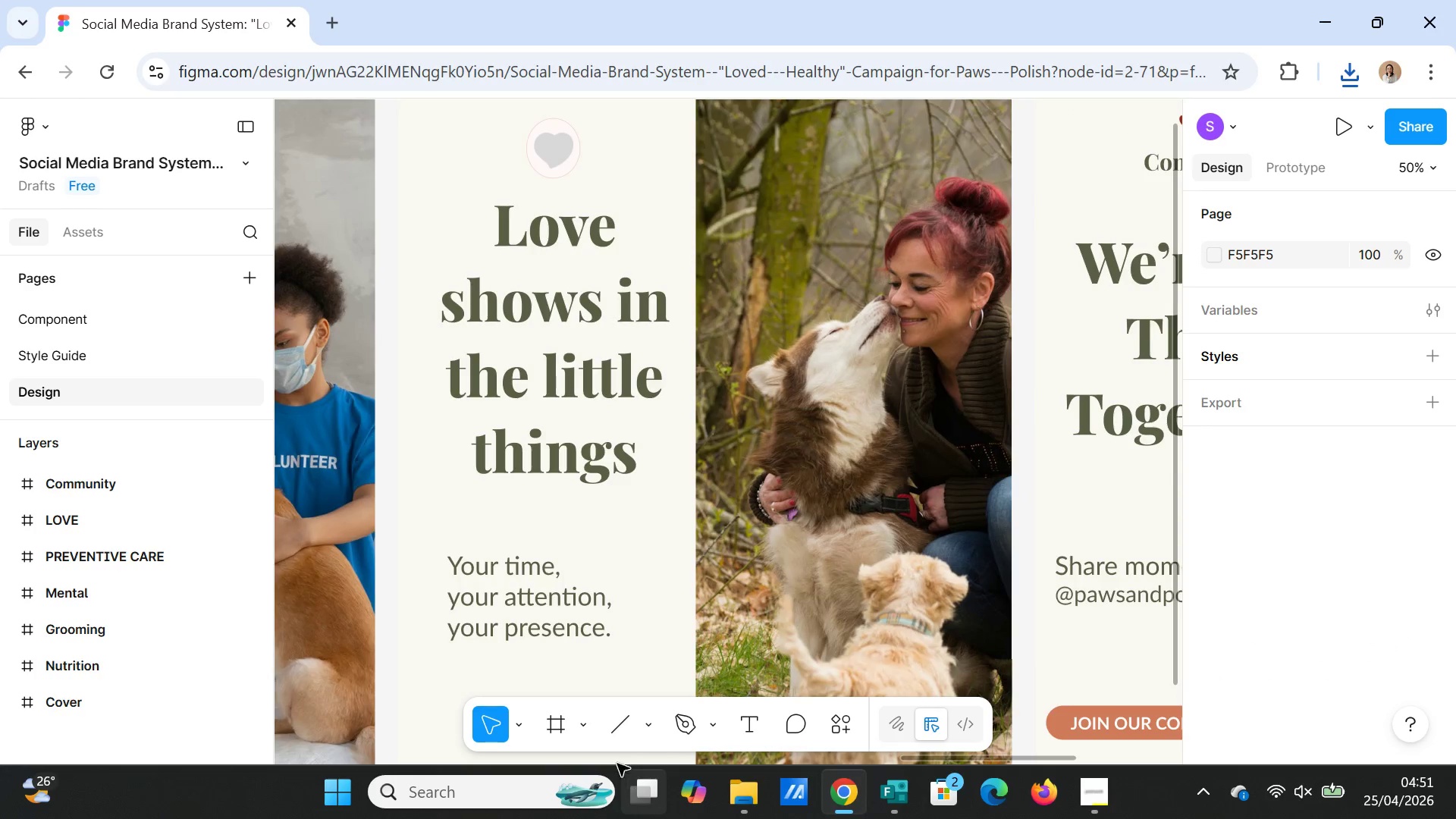 
scroll: coordinate [752, 617], scroll_direction: down, amount: 9.0
 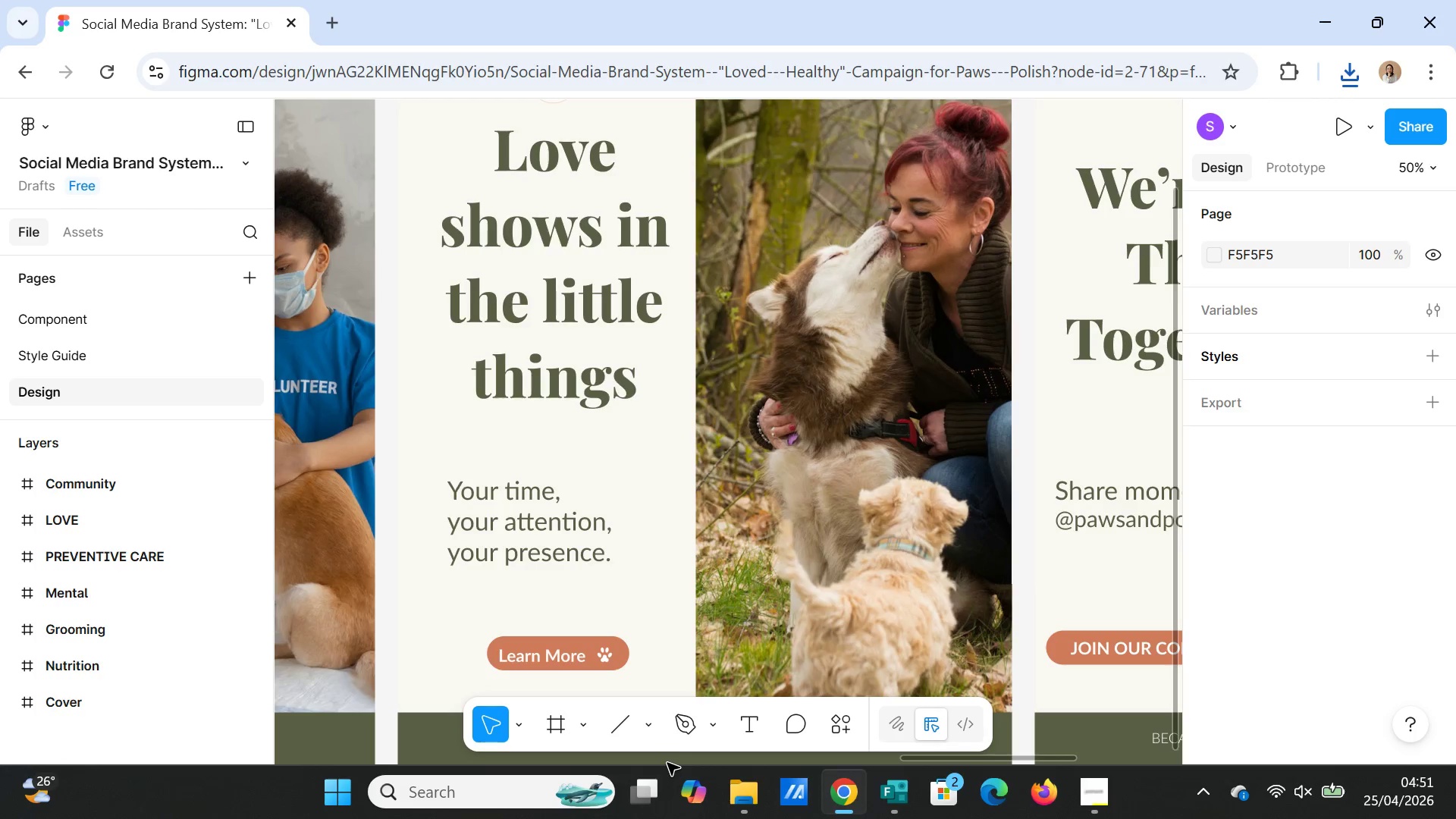 
wait(6.24)
 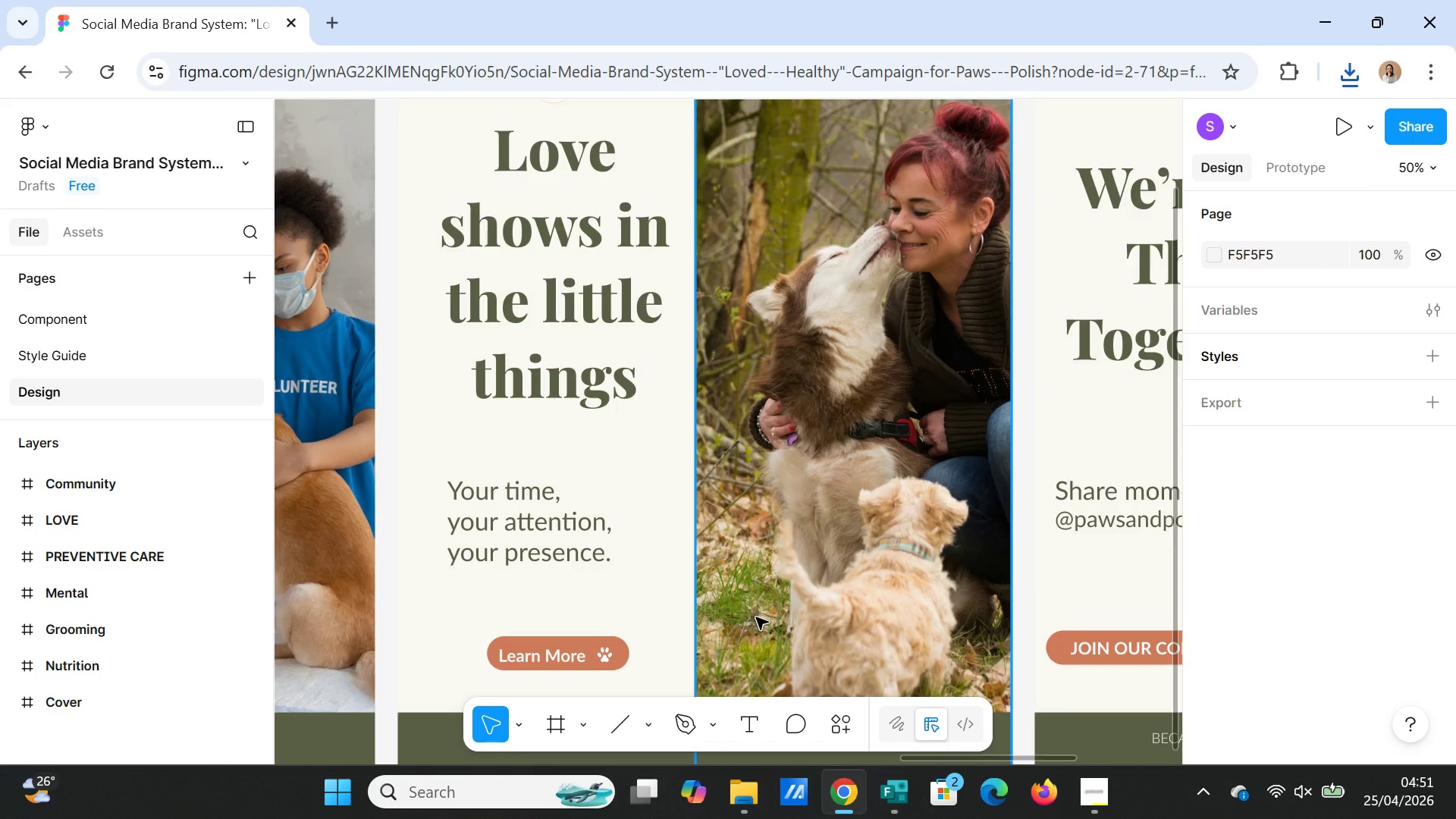 
left_click_drag(start_coordinate=[953, 755], to_coordinate=[1104, 746])
 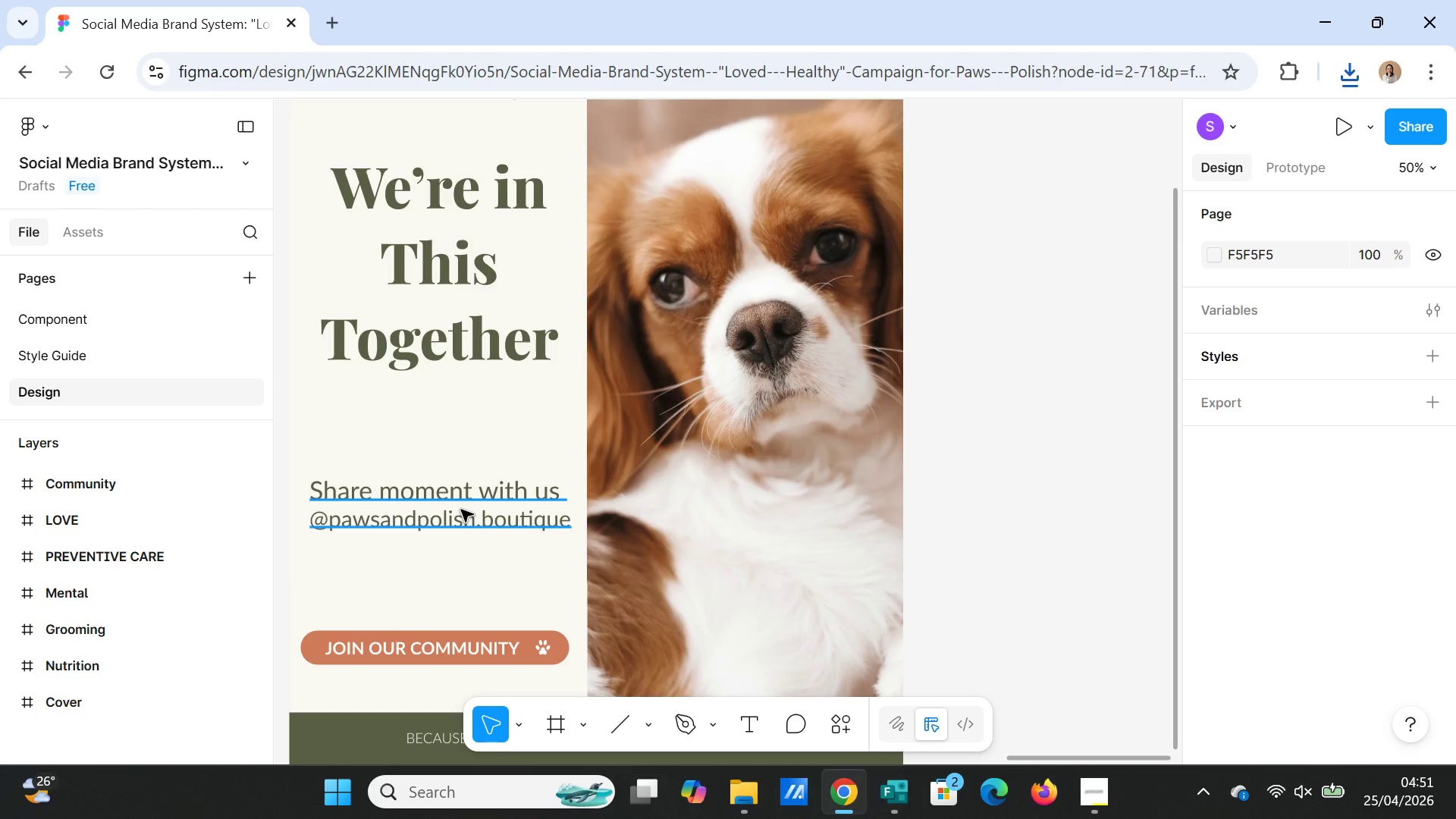 
wait(17.03)
 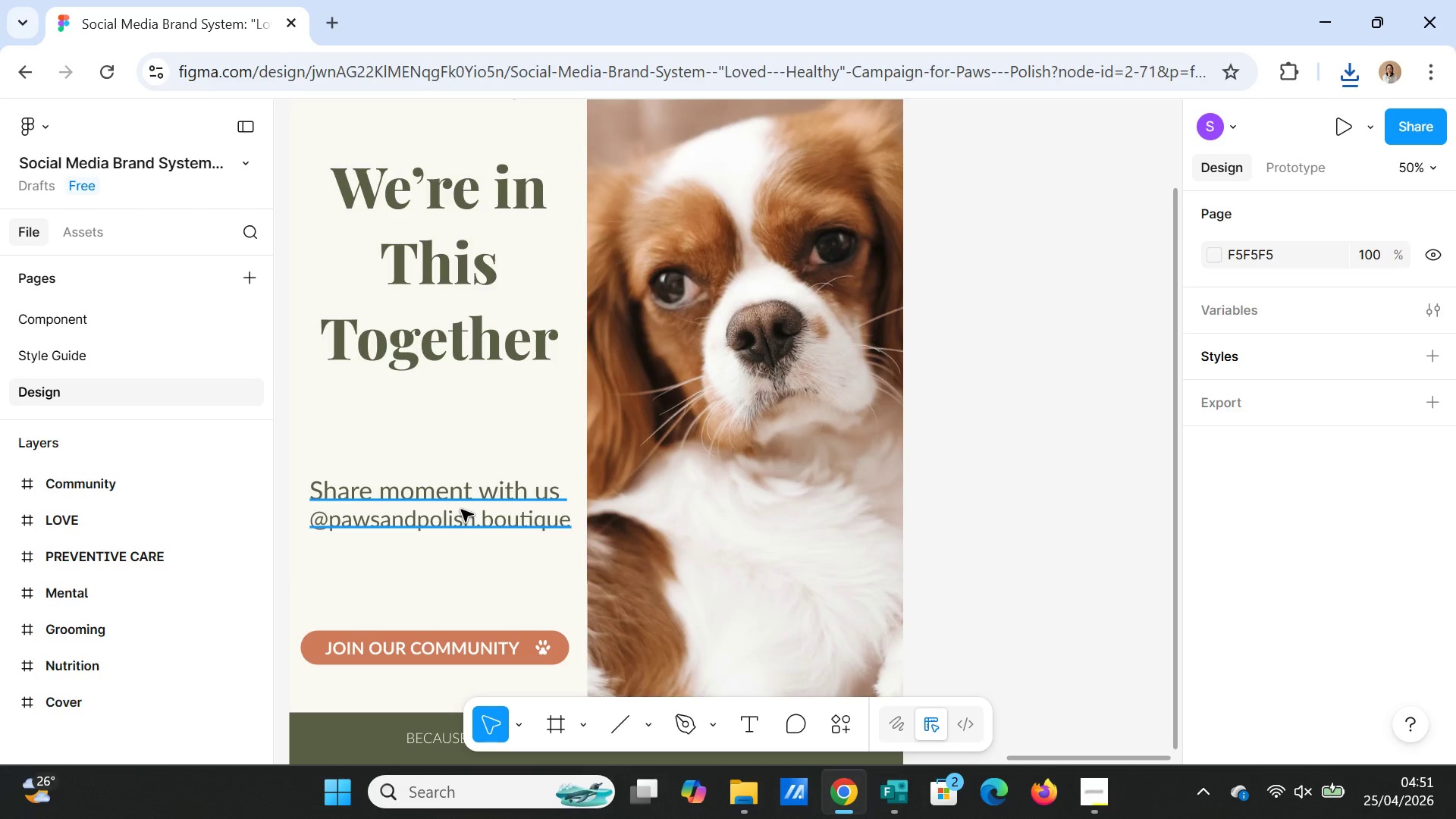 
double_click([461, 510])
 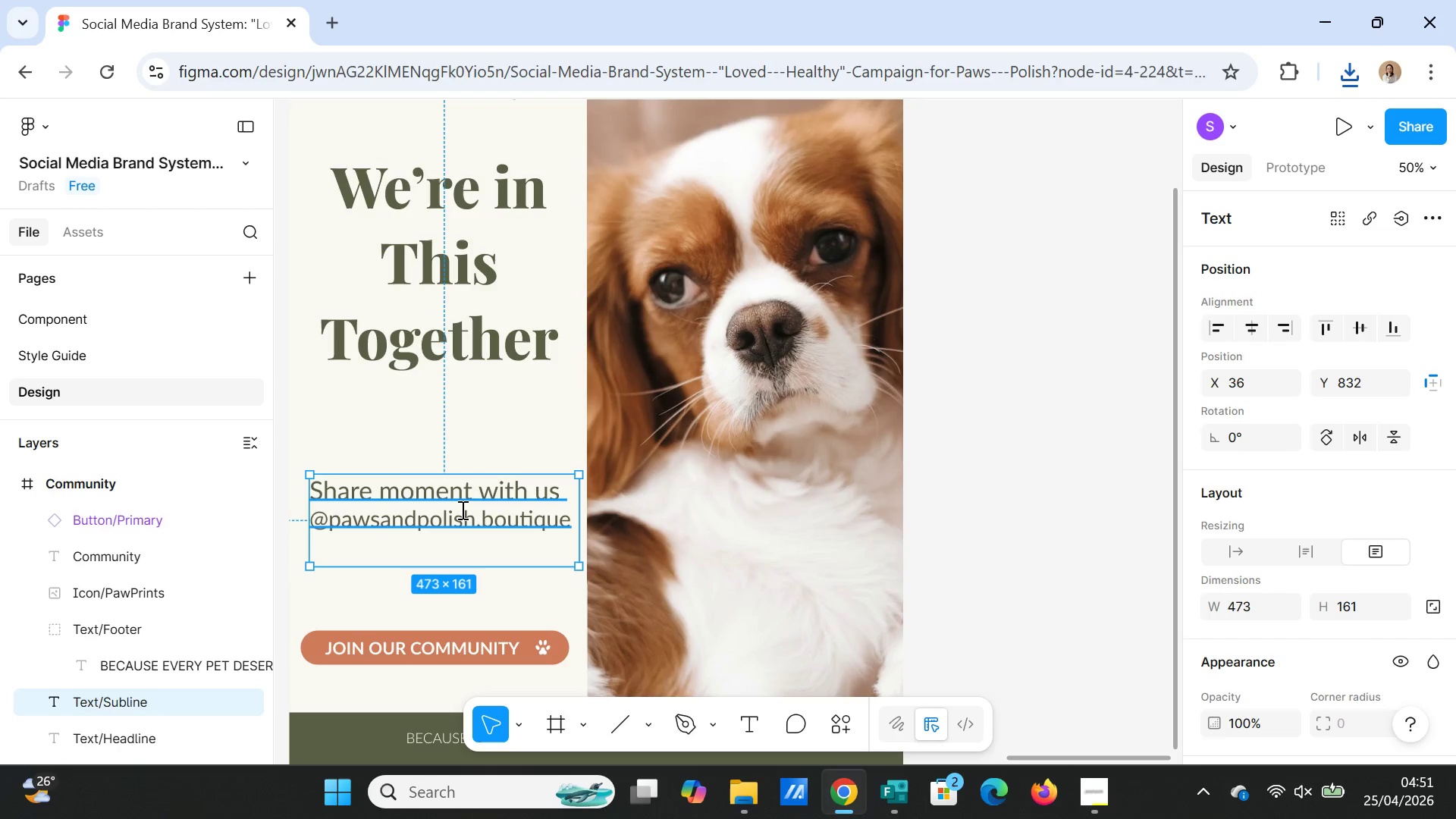 
triple_click([461, 510])
 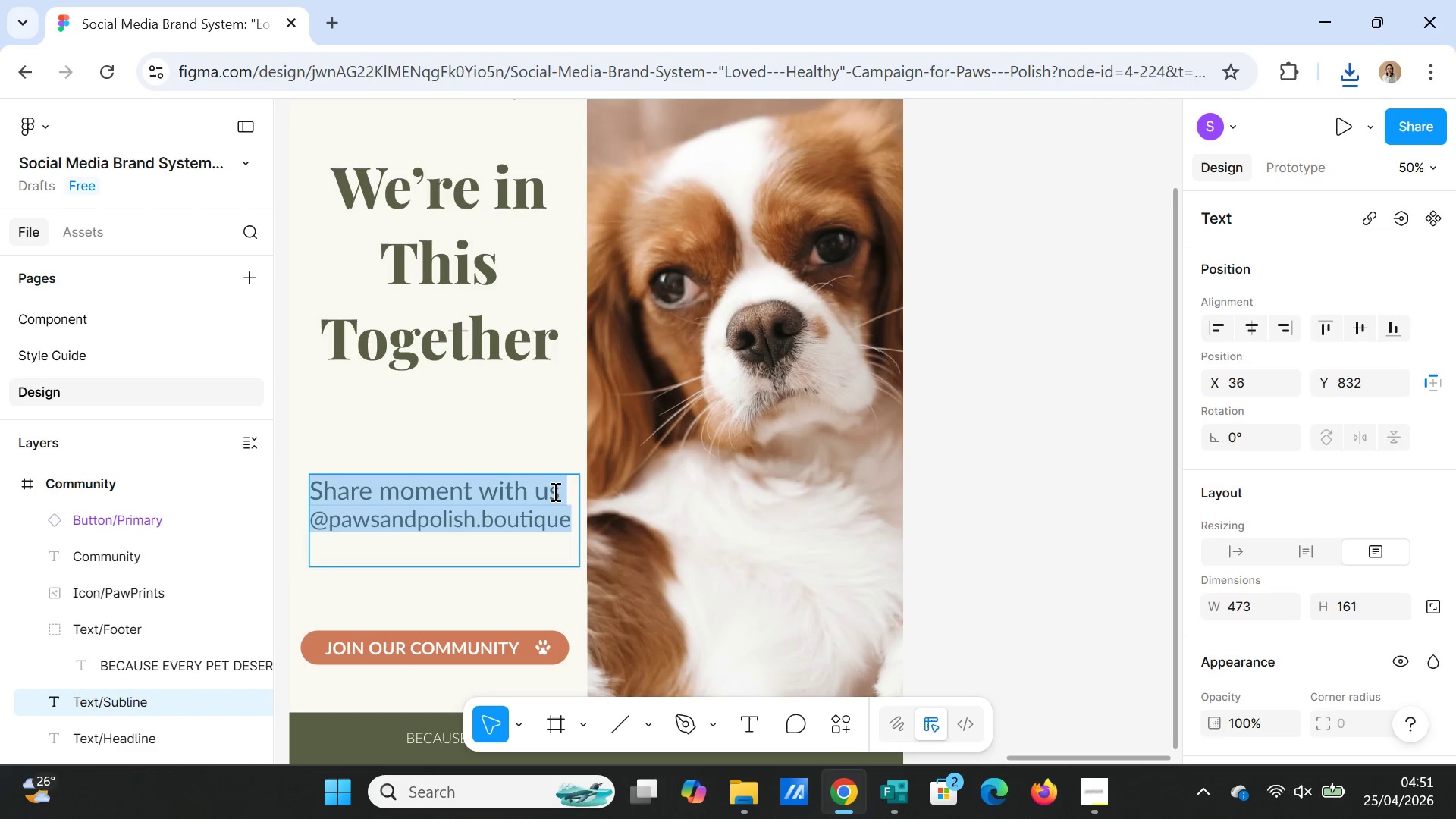 
left_click([559, 491])
 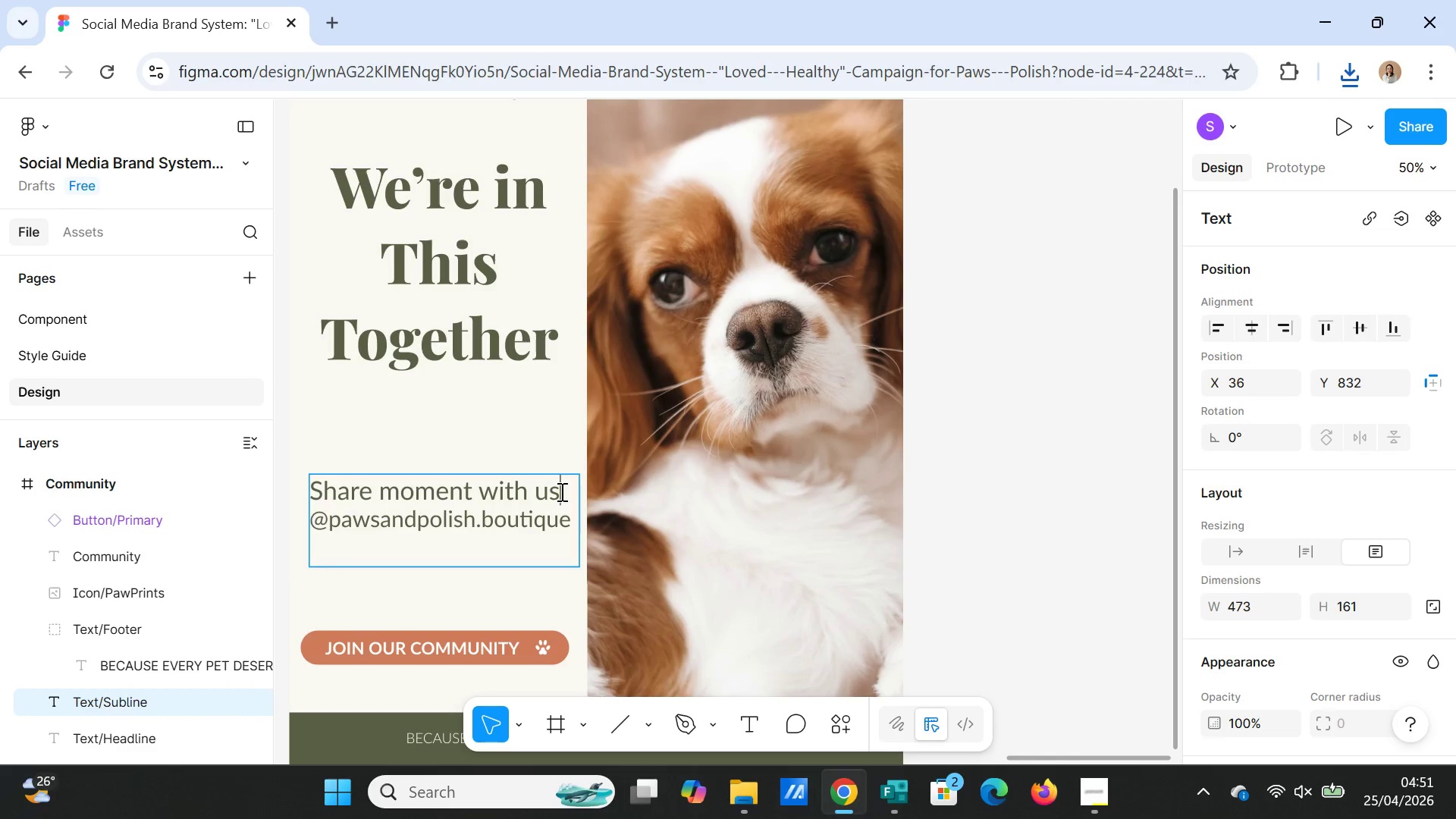 
left_click_drag(start_coordinate=[560, 491], to_coordinate=[384, 494])
 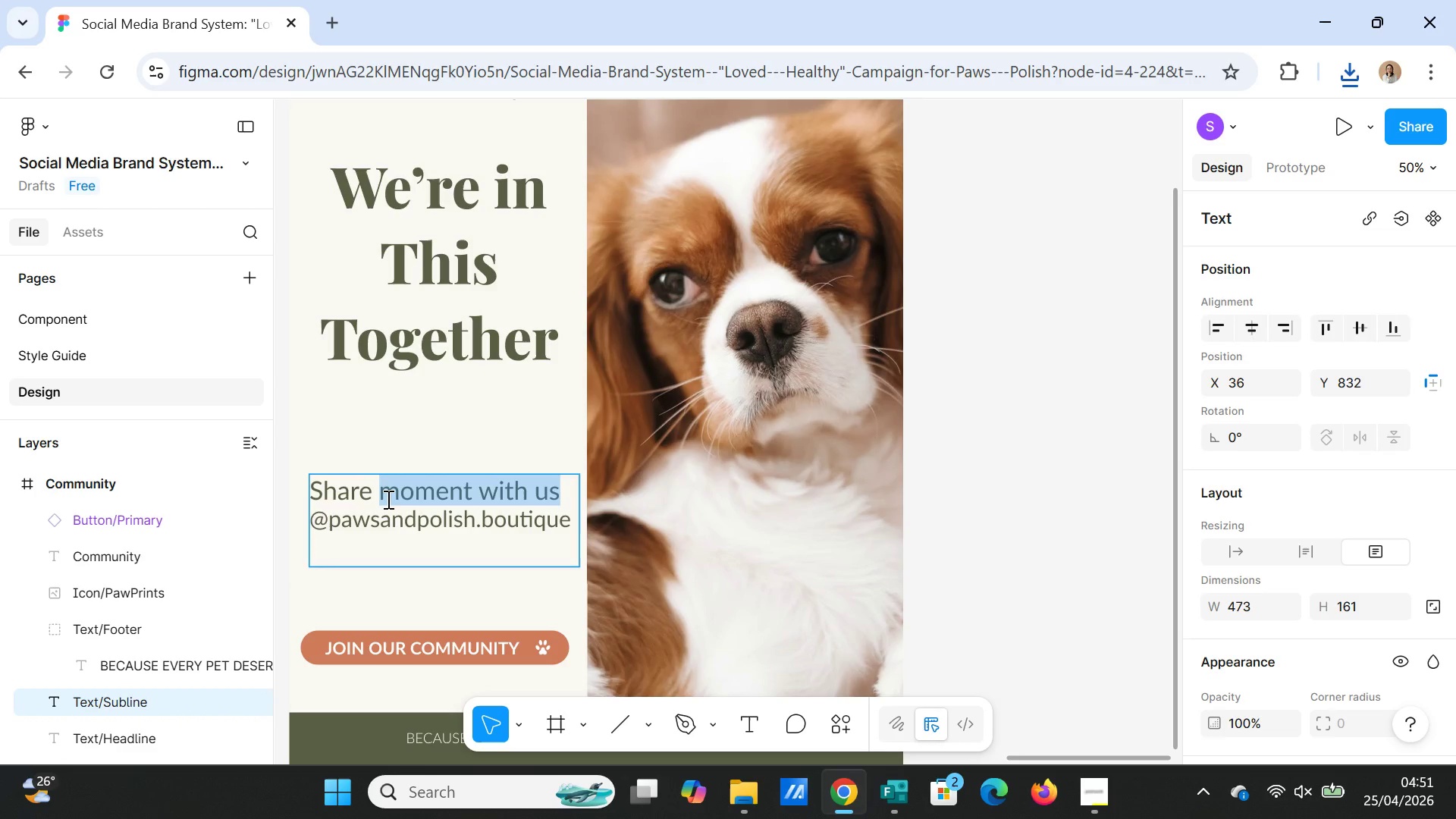 
type(journey with us)
 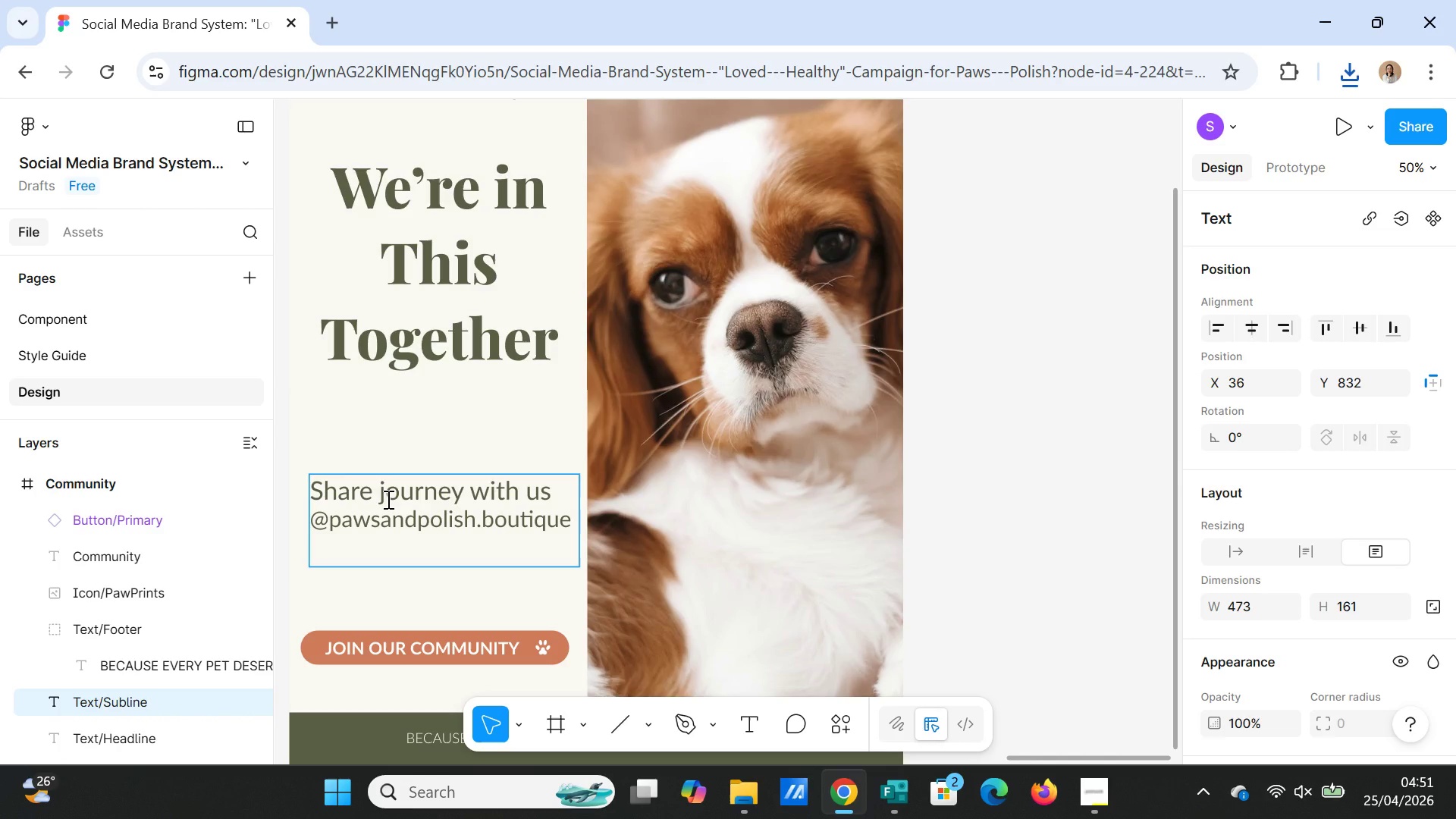 
key(Backspace)
key(Backspace)
key(Backspace)
key(Backspace)
key(Backspace)
key(Backspace)
key(Backspace)
key(Backspace)
key(Backspace)
key(Backspace)
key(Backspace)
key(Backspace)
key(Backspace)
key(Backspace)
key(Backspace)
type(your joue)
key(Backspace)
type(rney )
 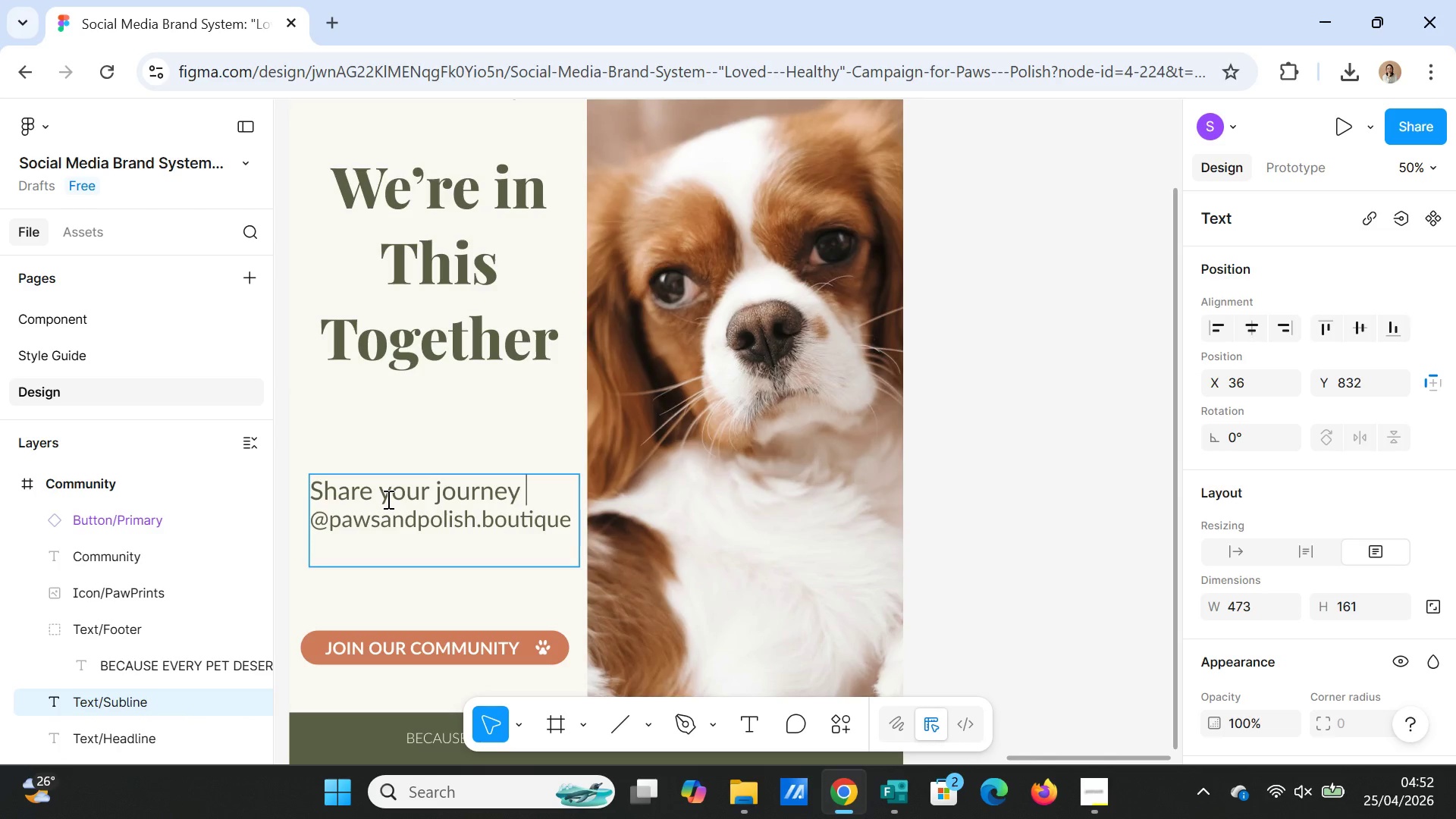 
key(Backspace)
type(, s)
key(Backspace)
type(ask quw)
key(Backspace)
type(estiona.)
 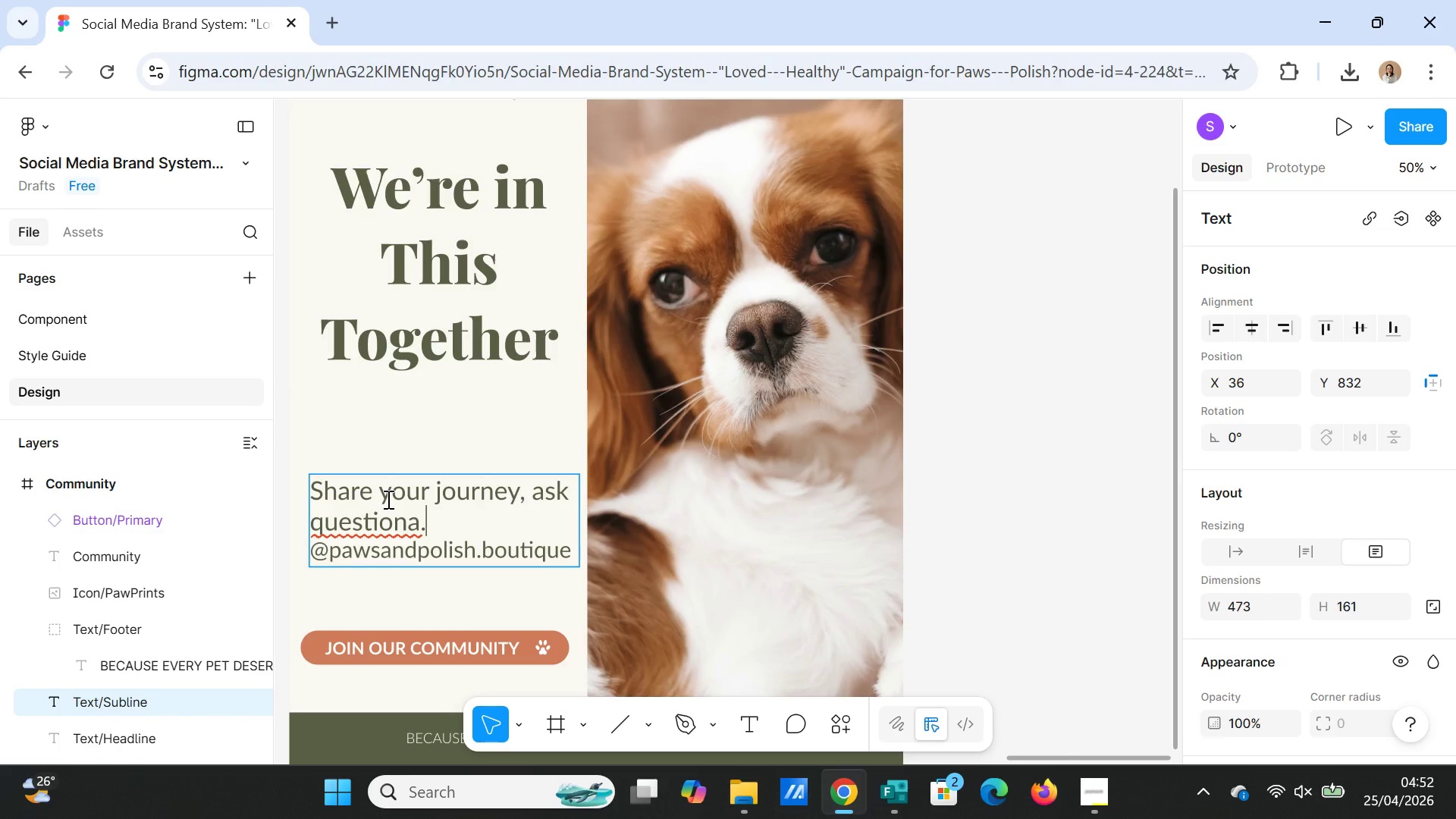 
wait(7.25)
 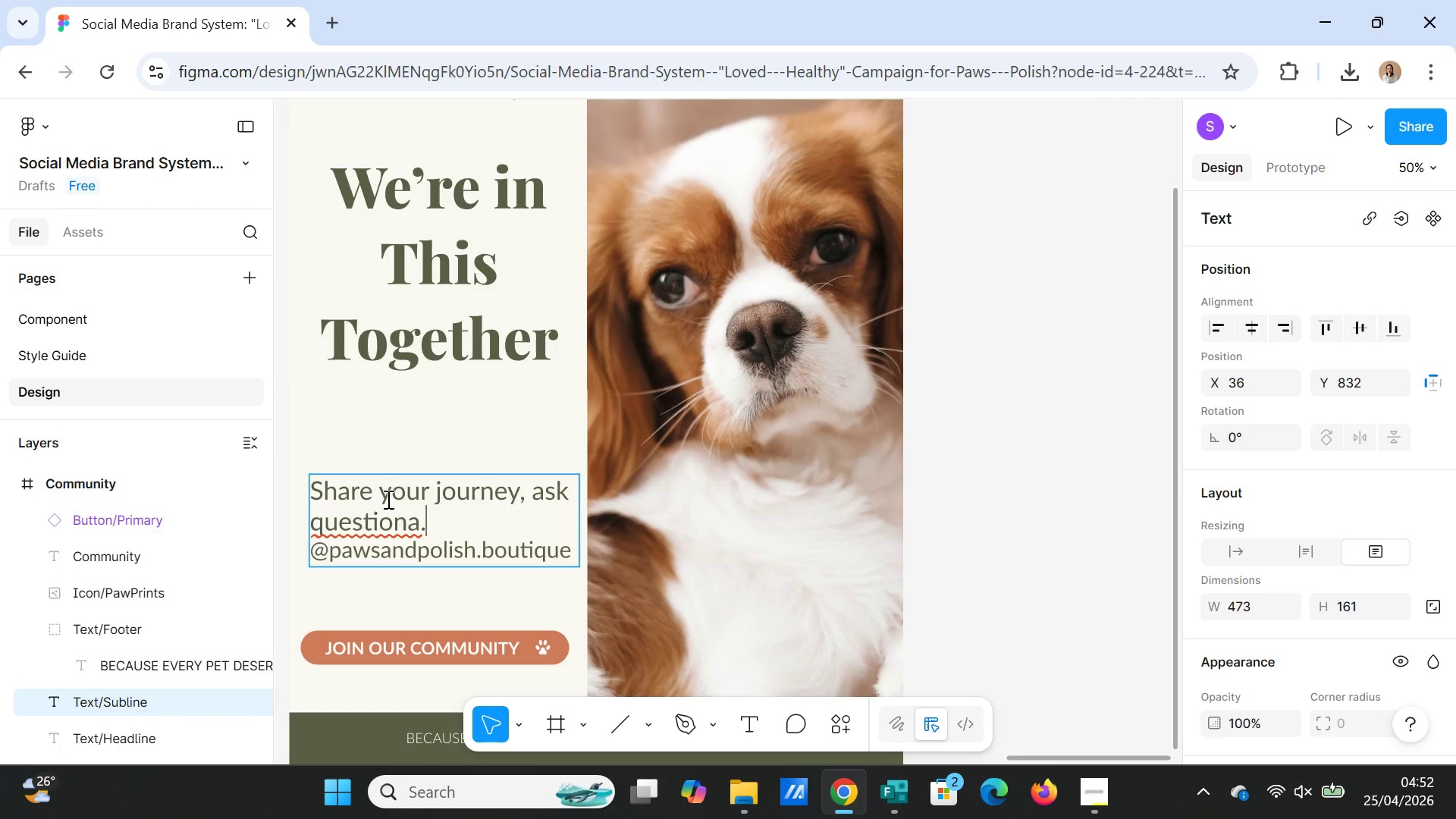 
key(Backspace)
key(Backspace)
key(Backspace)
type(ns)
 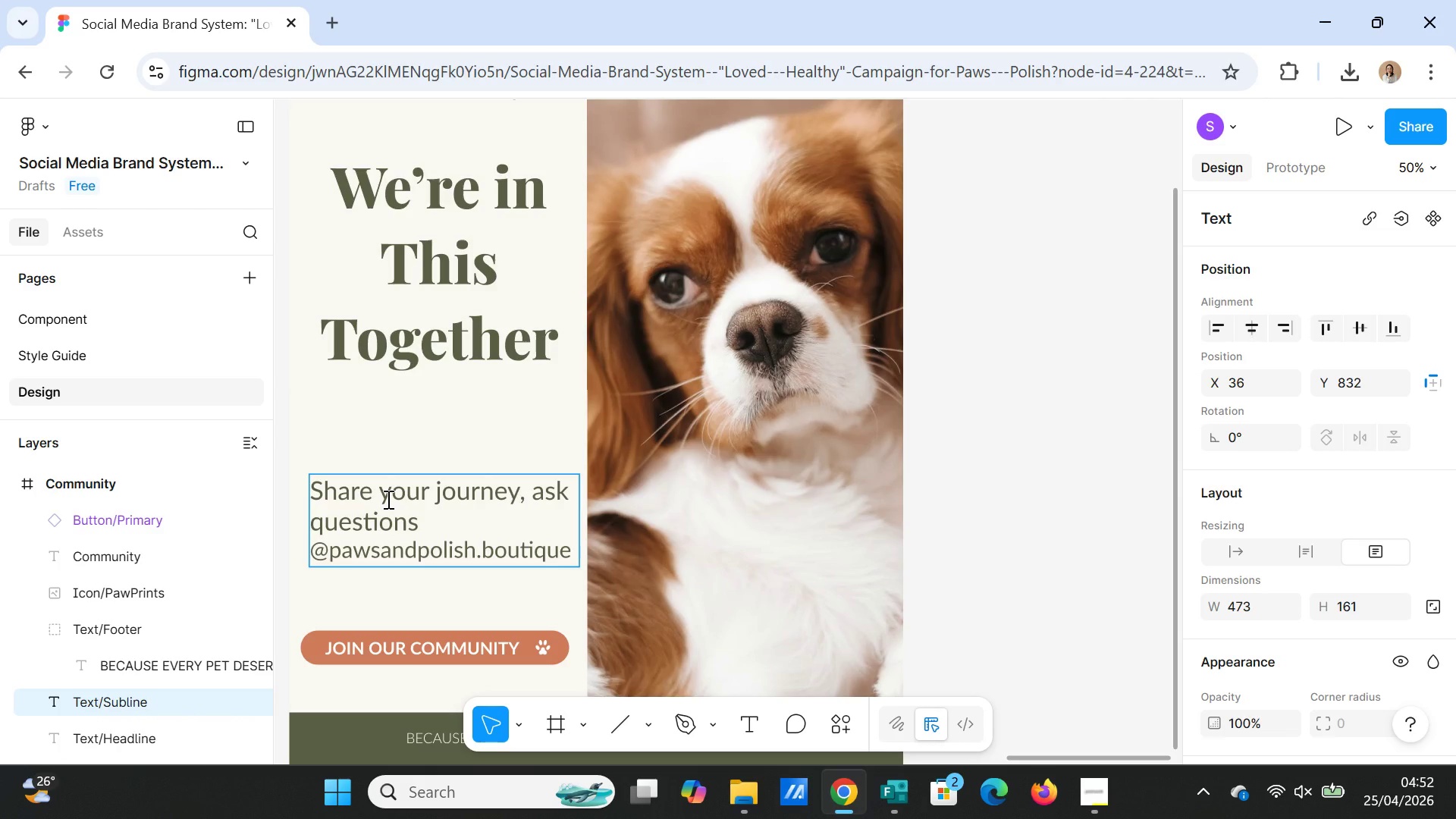 
wait(5.05)
 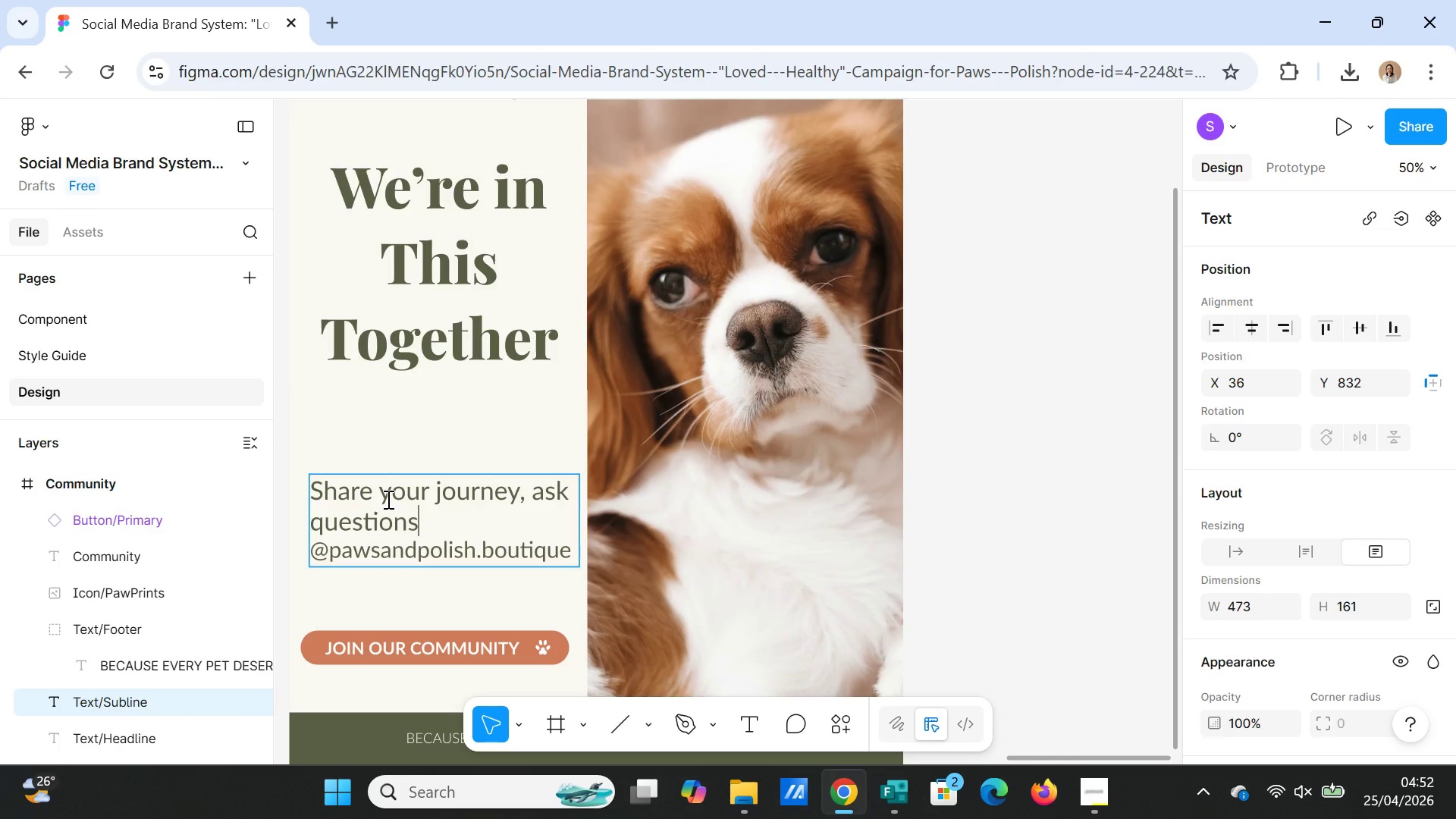 
type(, and inspire others.)
 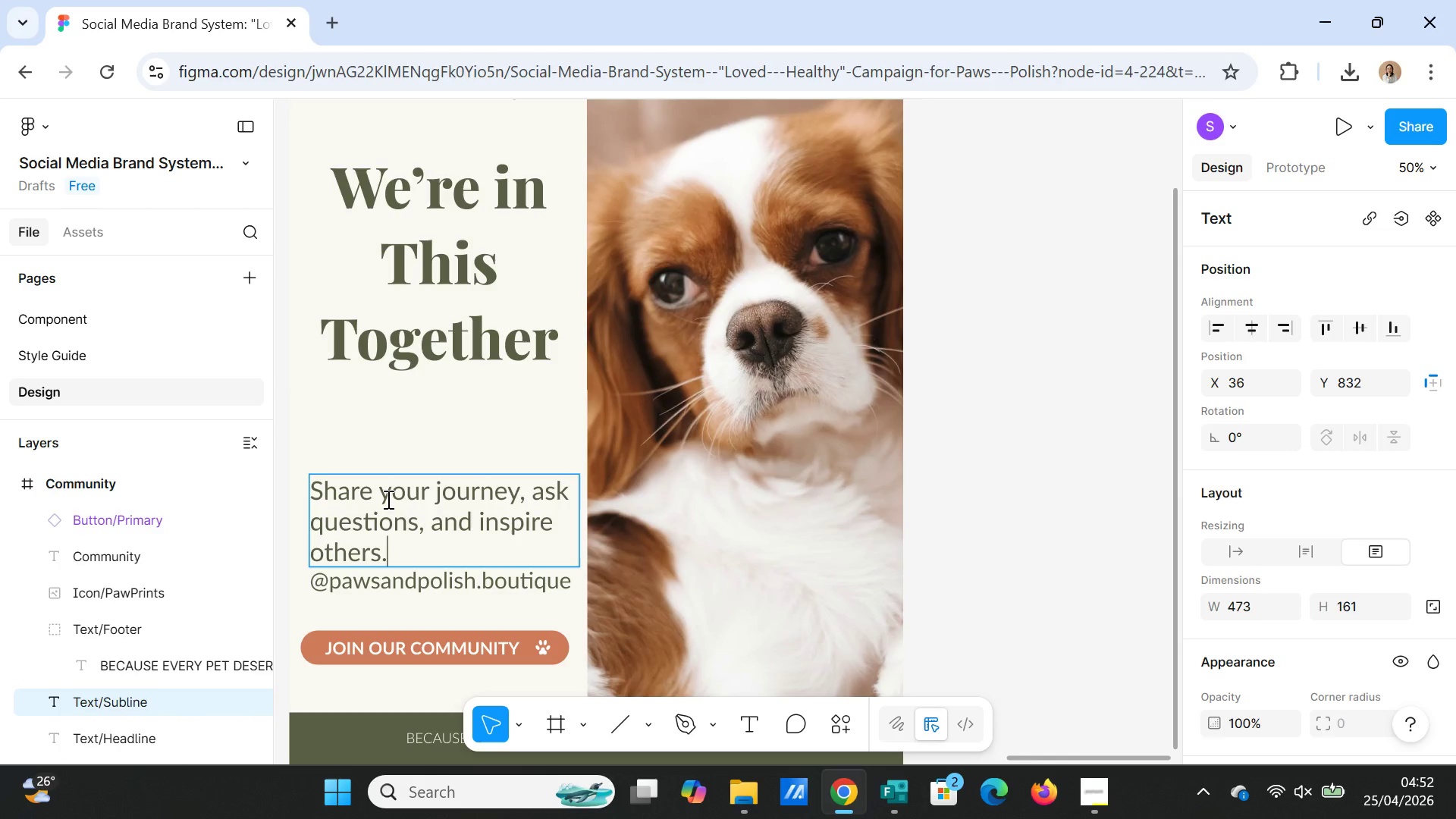 
wait(8.27)
 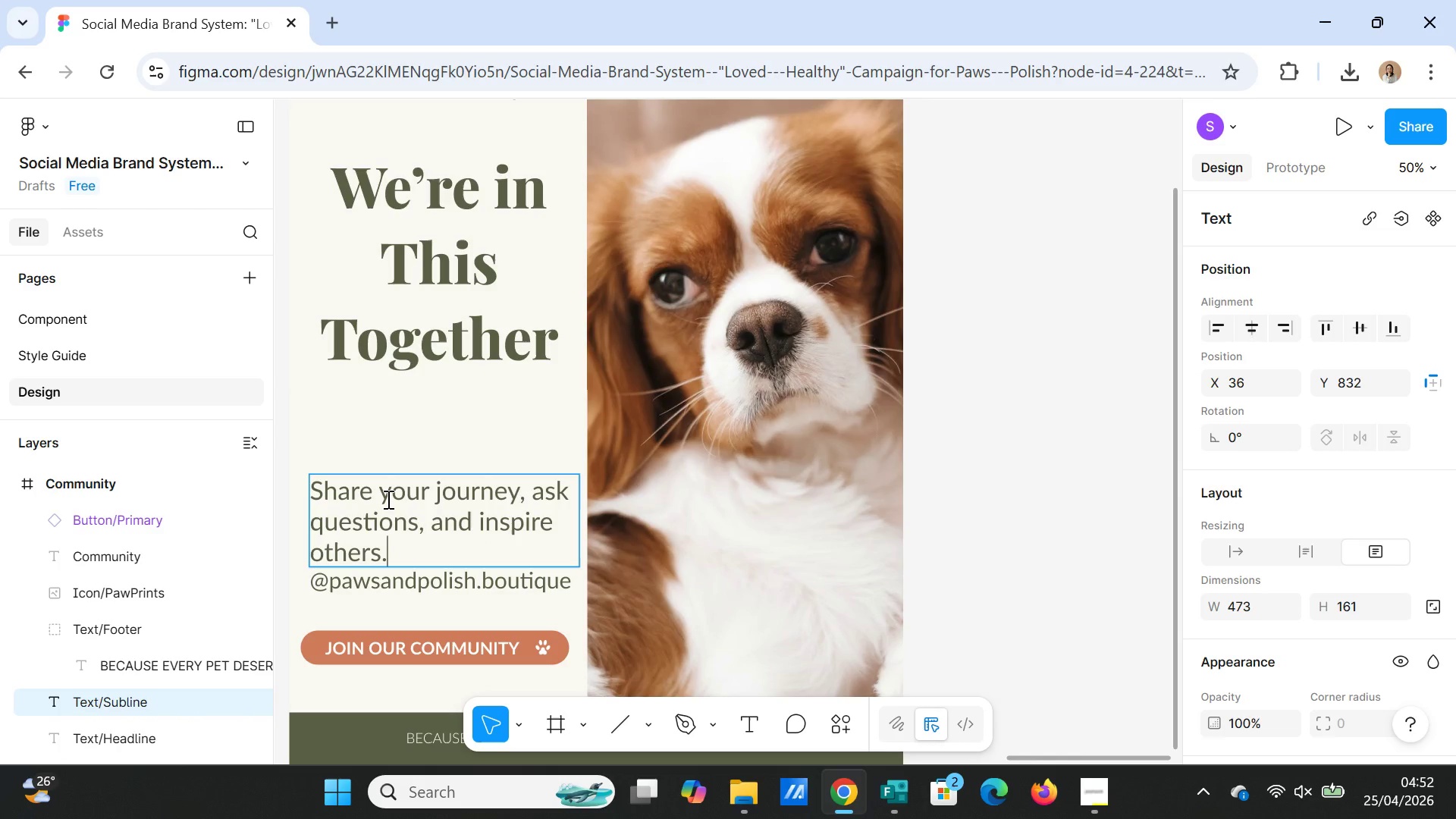 
type( tag )
key(Backspace)
key(Backspace)
key(Backspace)
key(Backspace)
type(Tag us)
 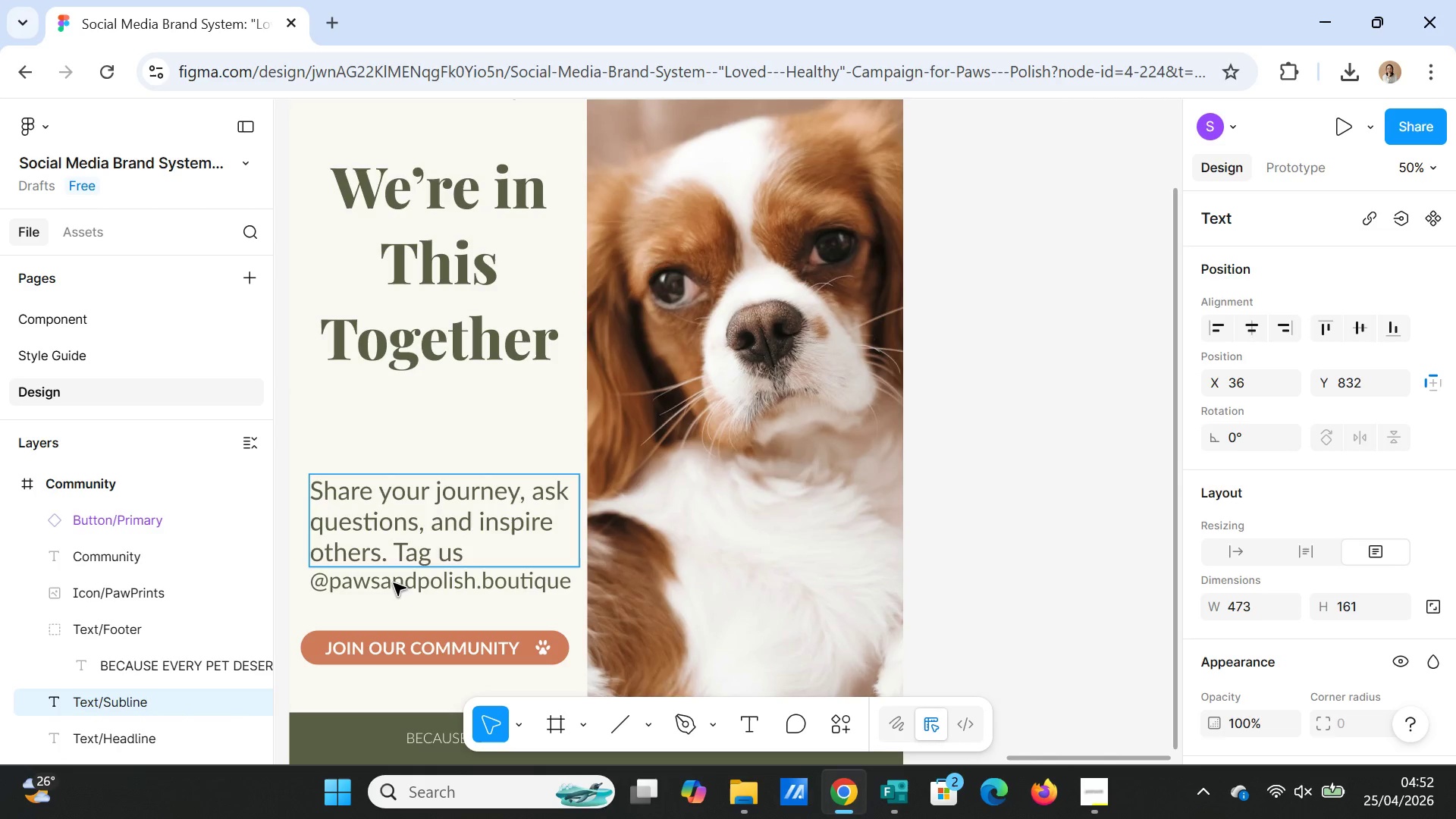 
left_click([399, 582])
 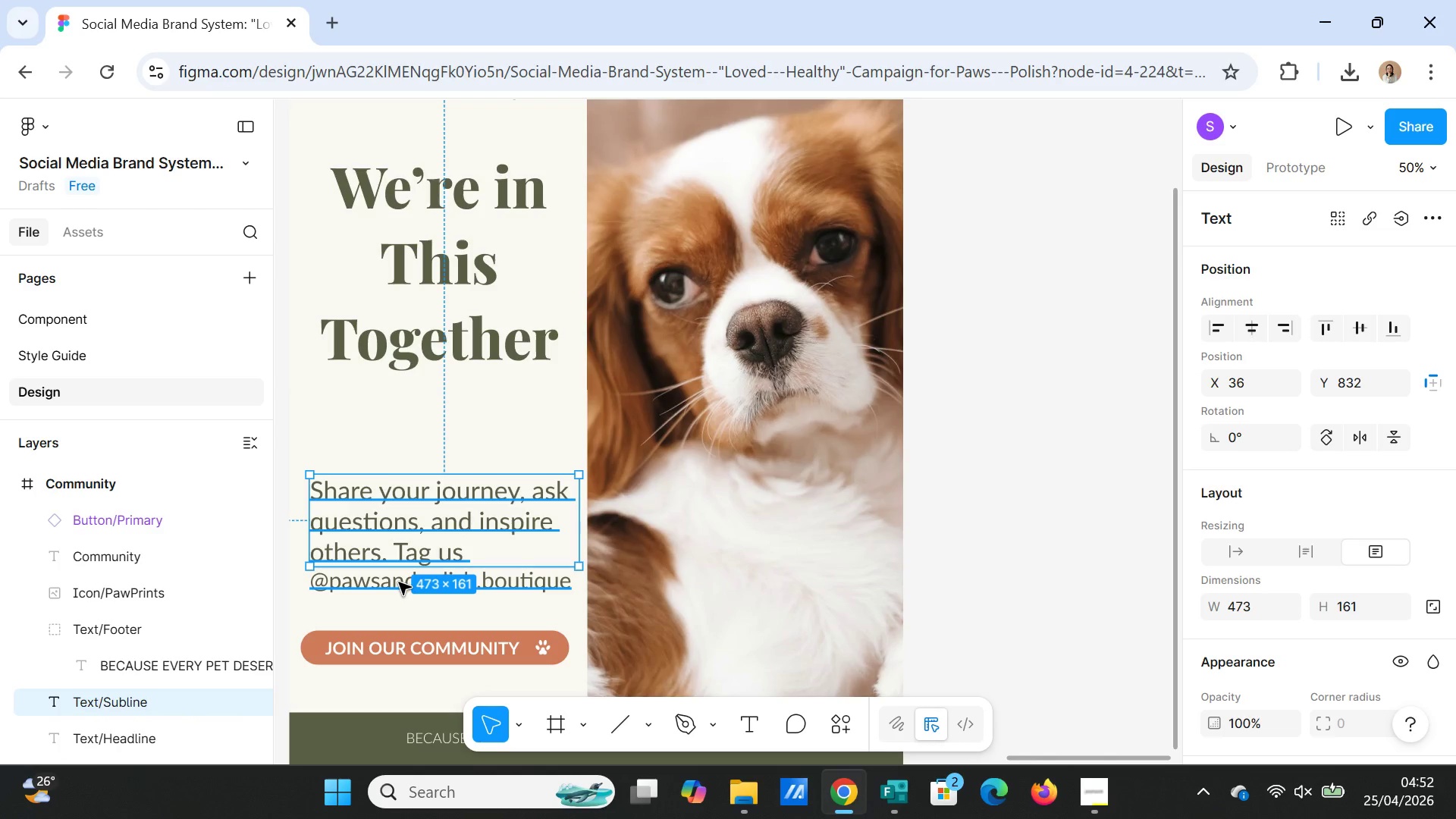 
double_click([399, 582])
 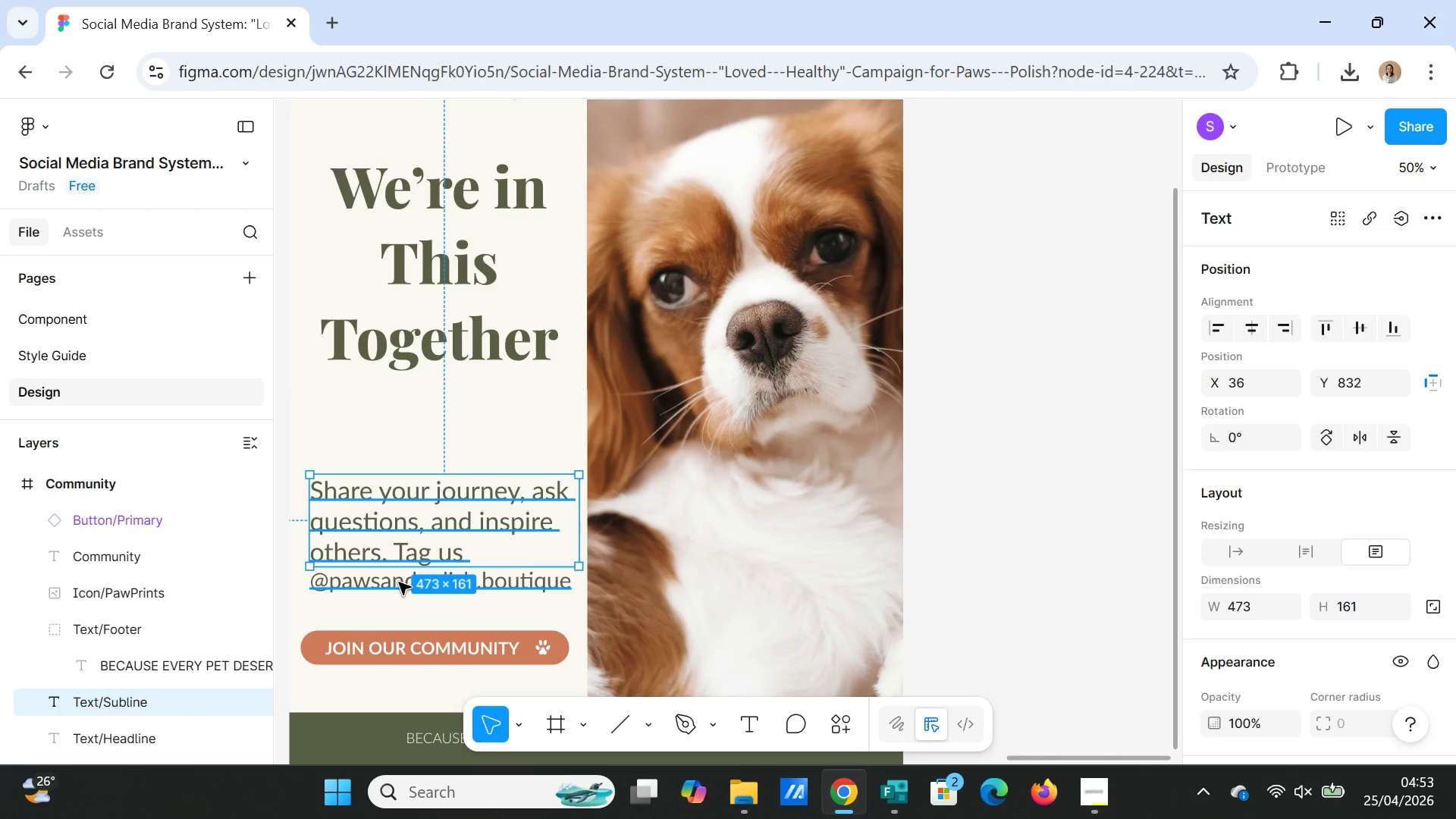 
left_click([399, 582])
 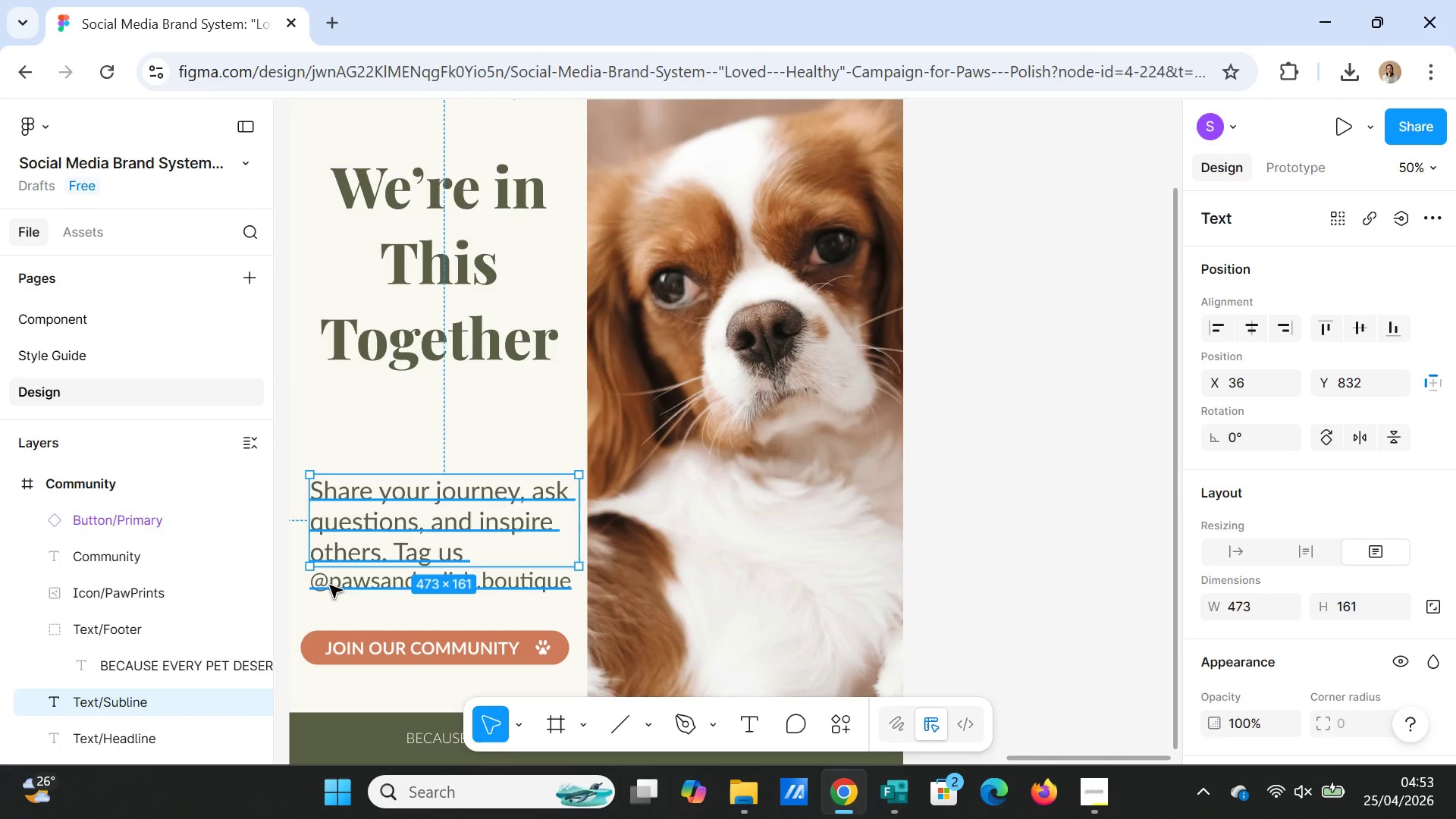 
double_click([330, 585])
 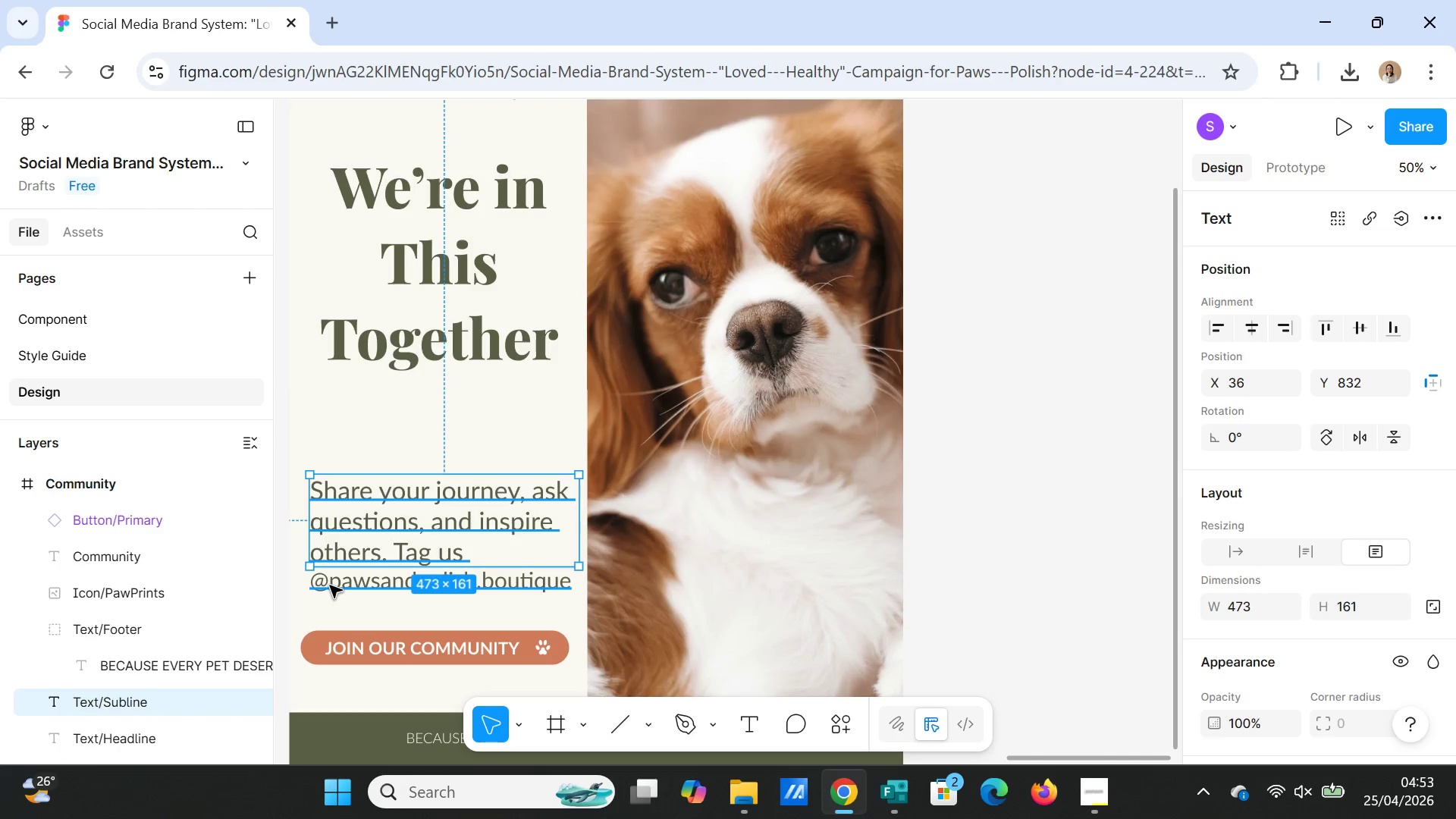 
triple_click([330, 585])
 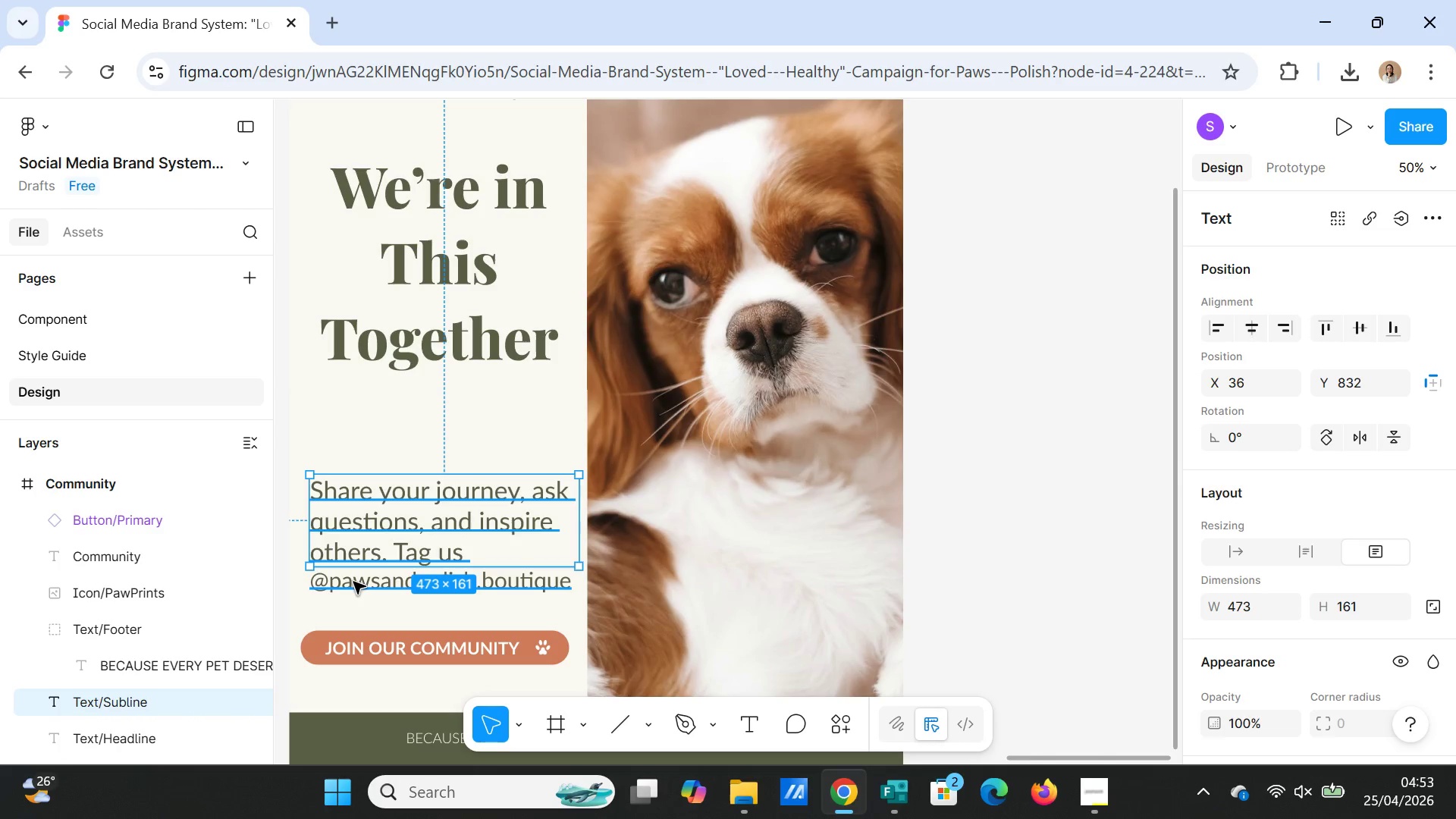 
double_click([353, 582])
 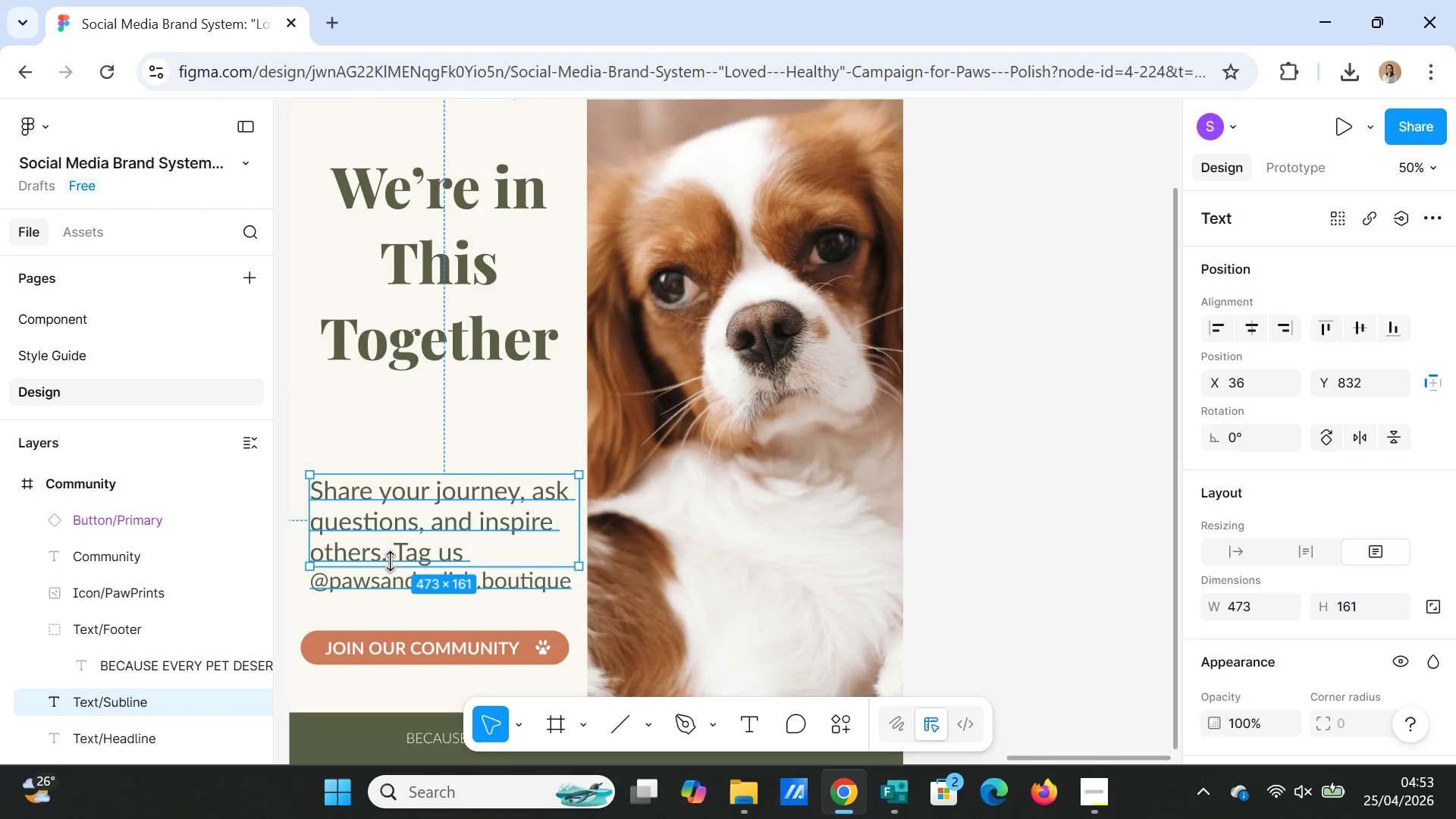 
triple_click([390, 561])
 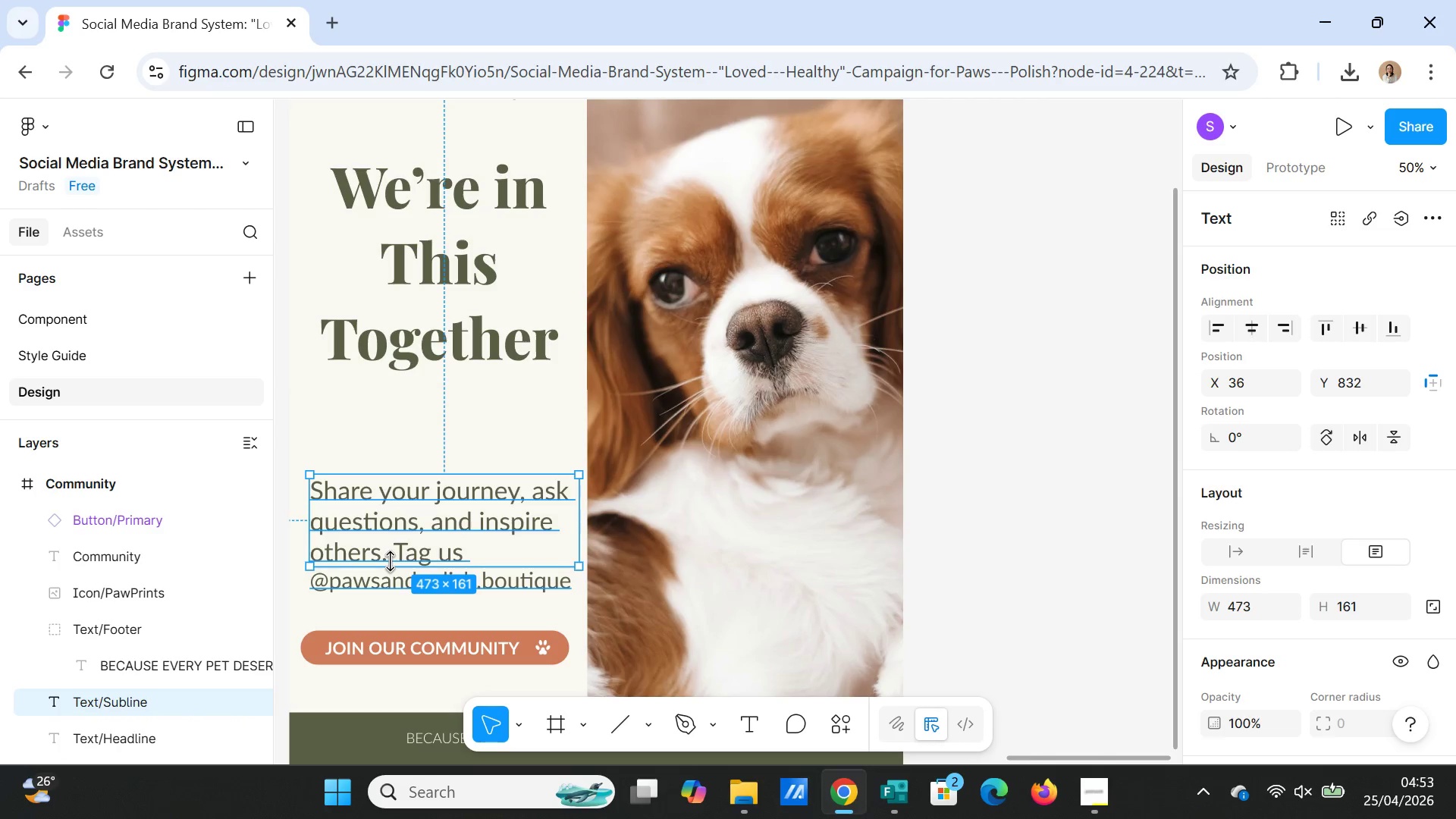 
triple_click([390, 561])
 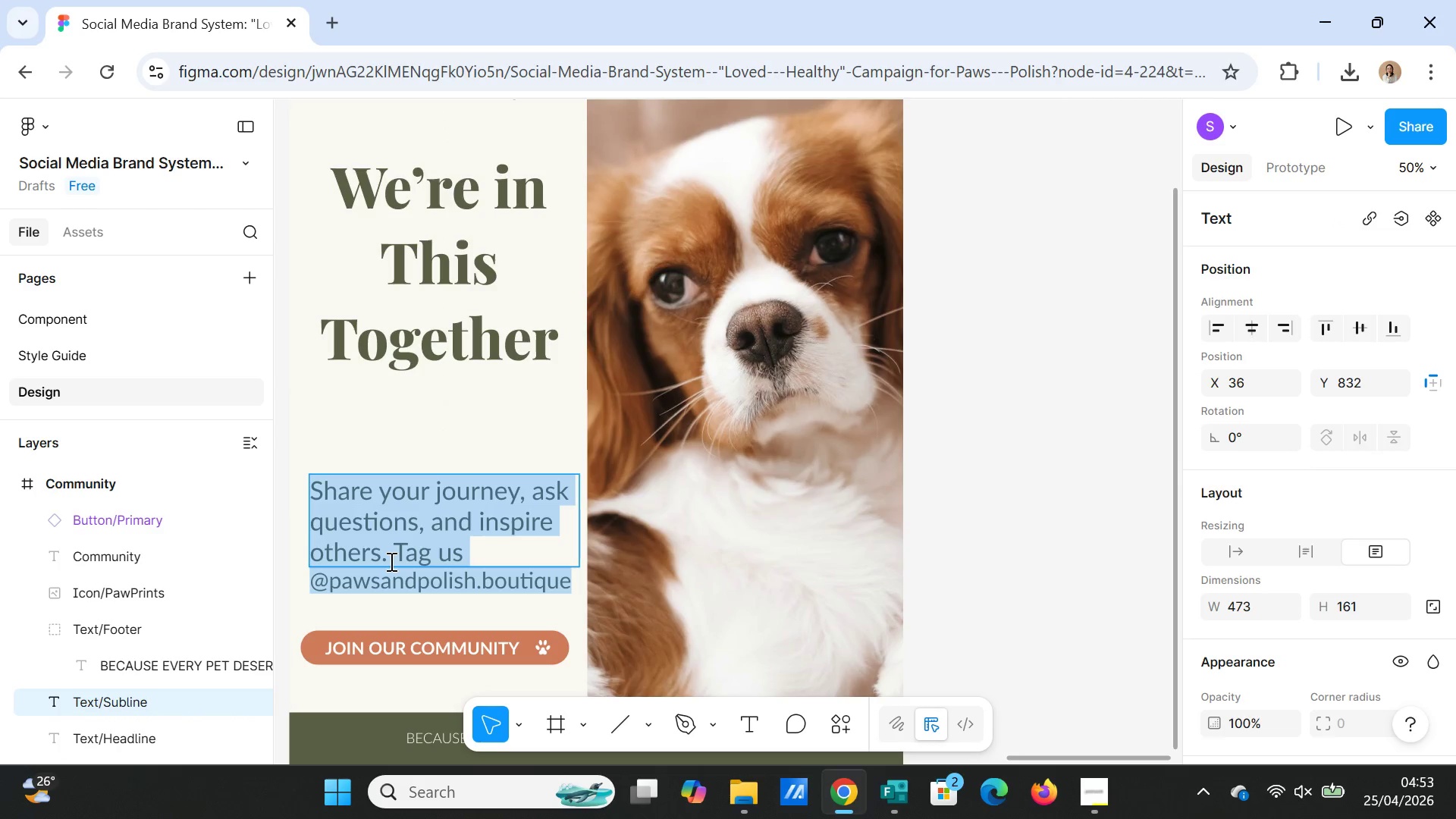 
left_click([390, 561])
 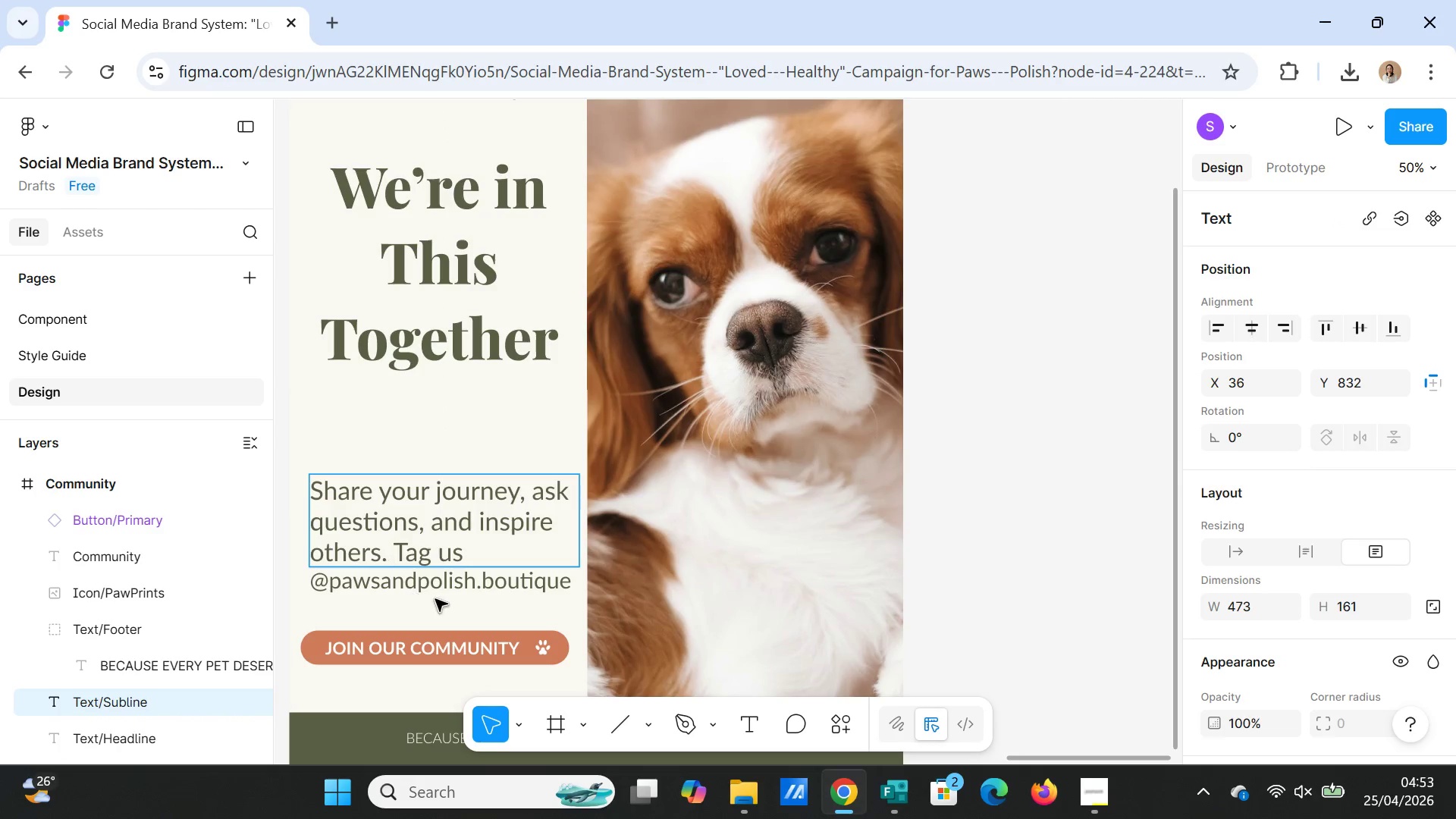 
double_click([447, 589])
 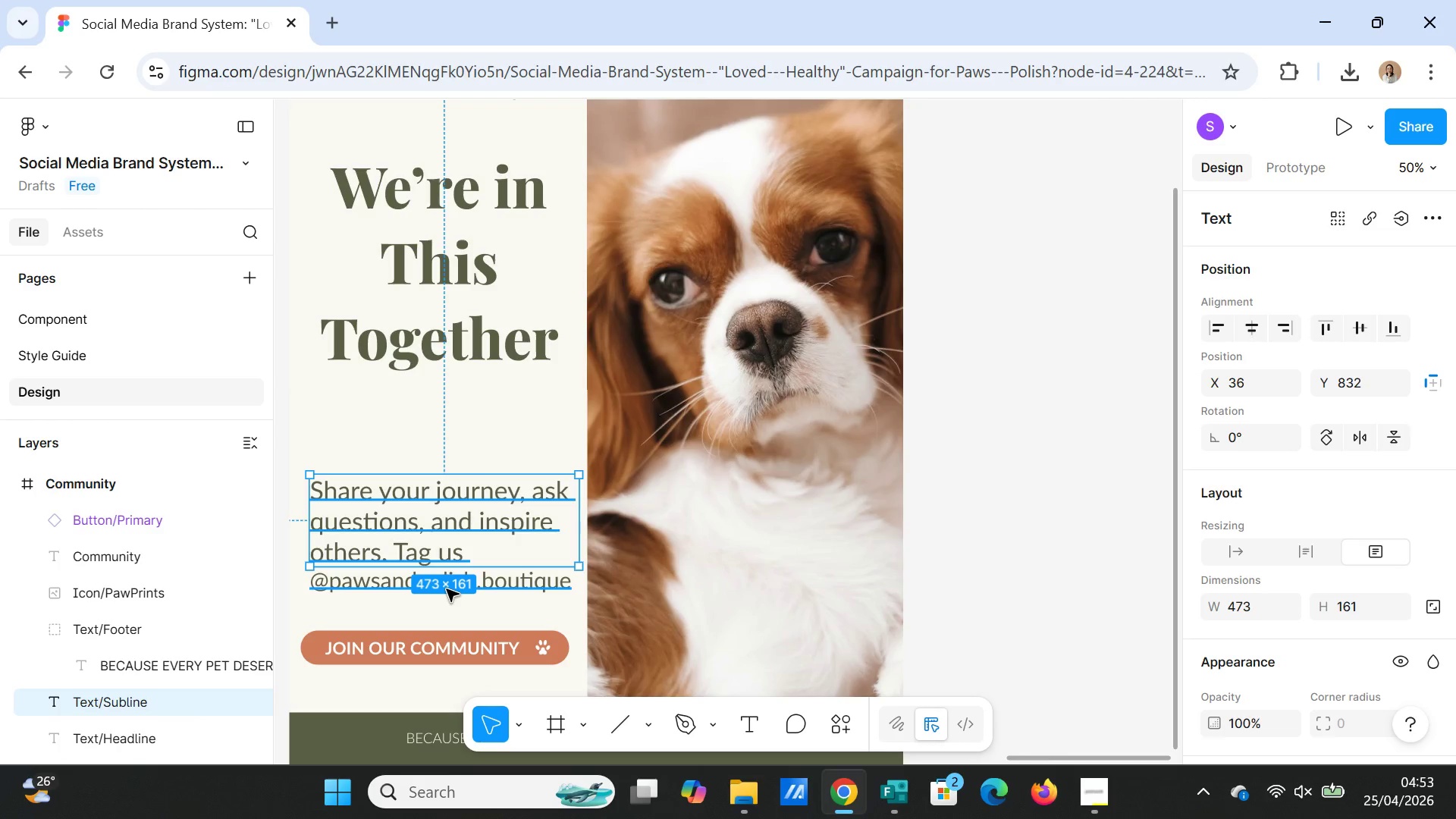 
triple_click([447, 589])
 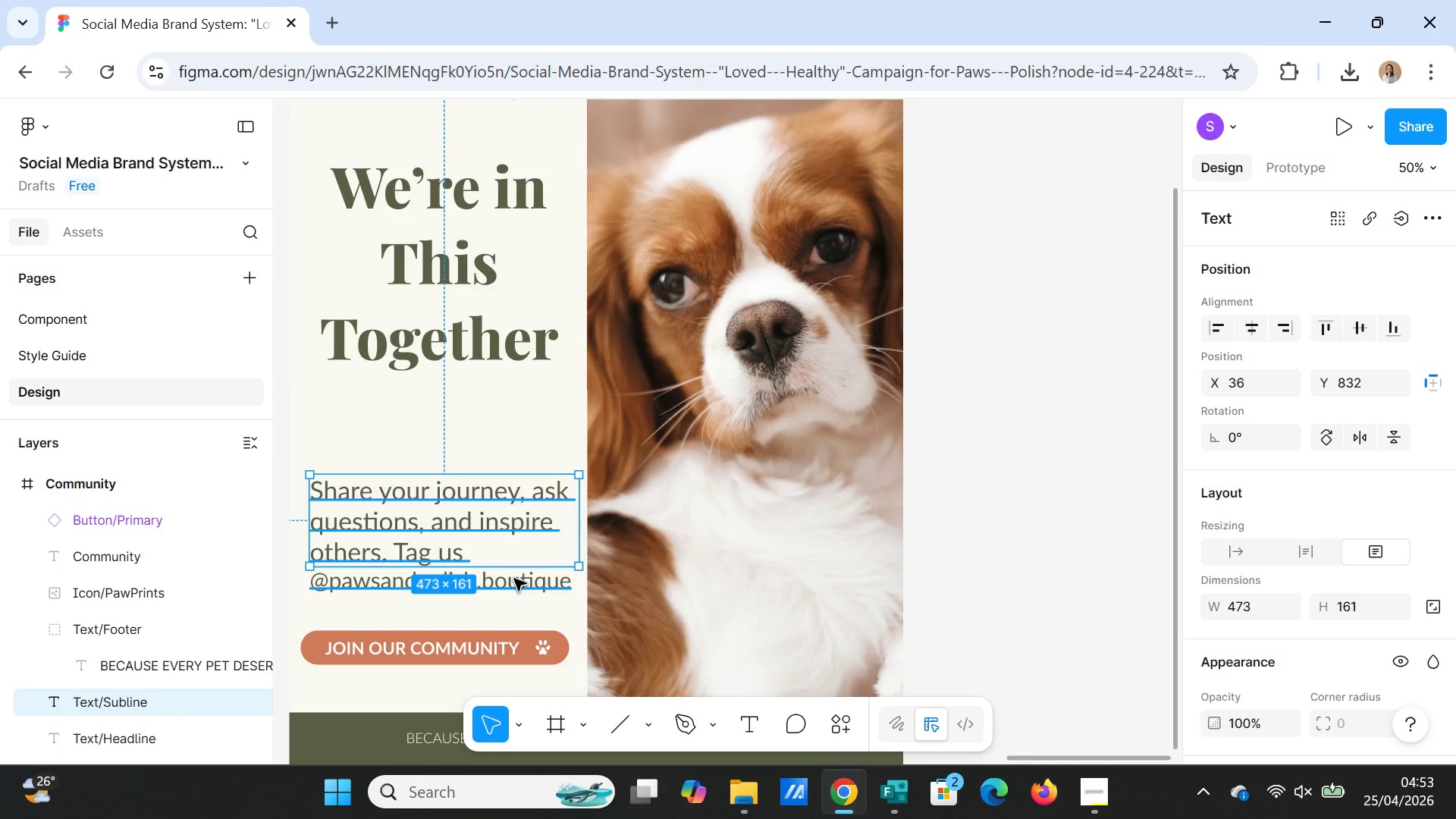 
double_click([514, 579])
 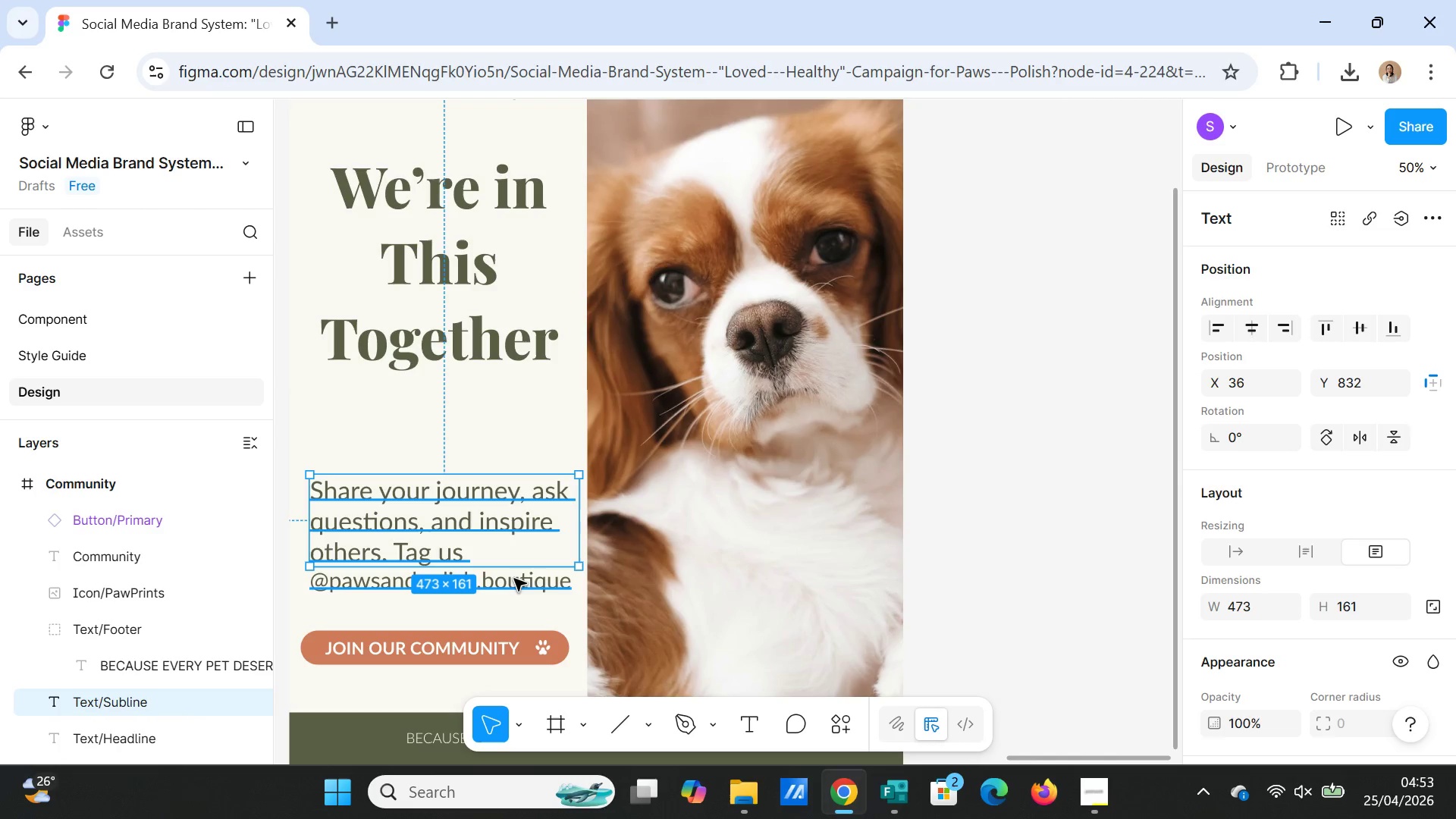 
triple_click([514, 579])
 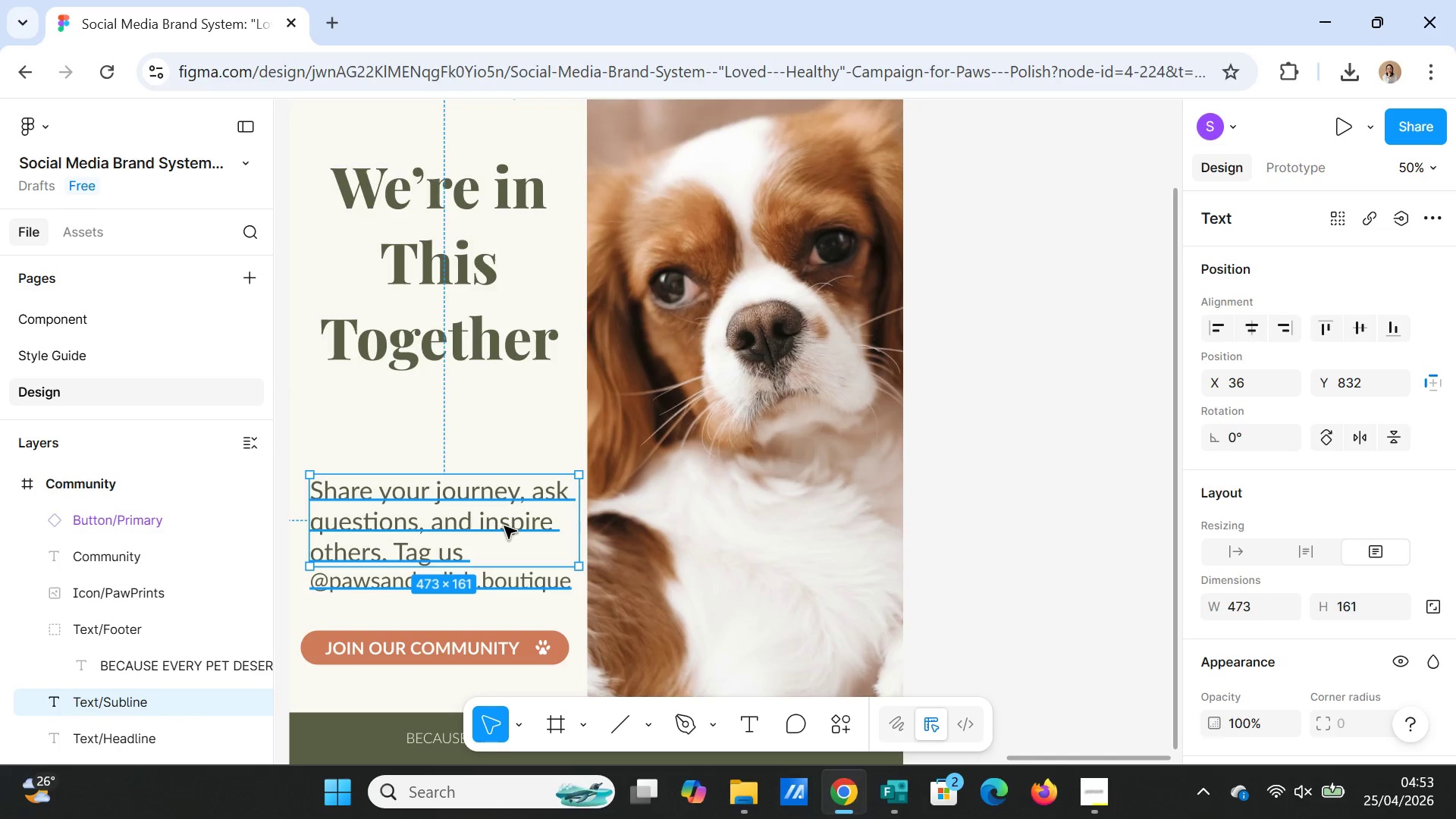 
double_click([504, 526])
 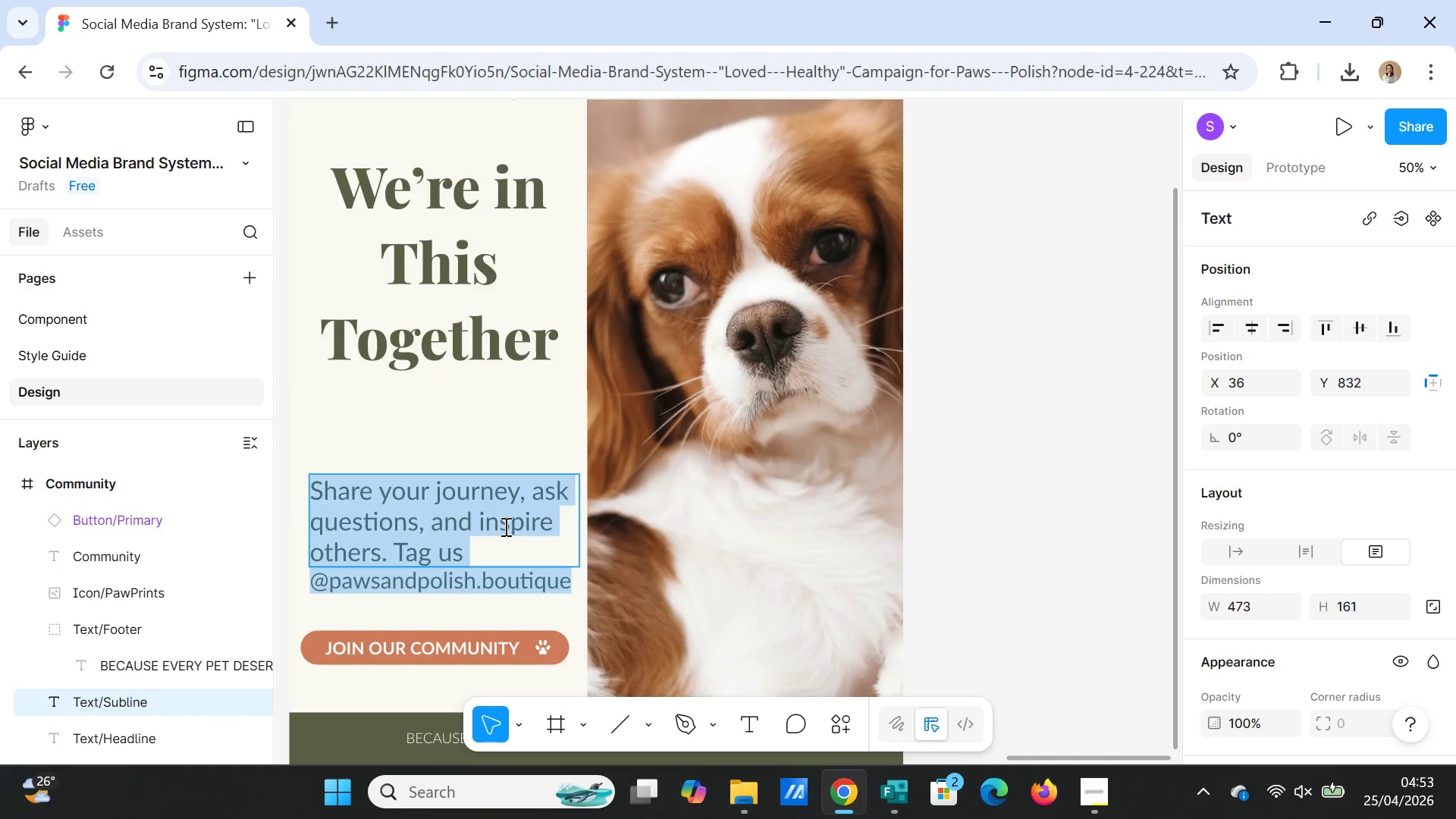 
triple_click([504, 526])
 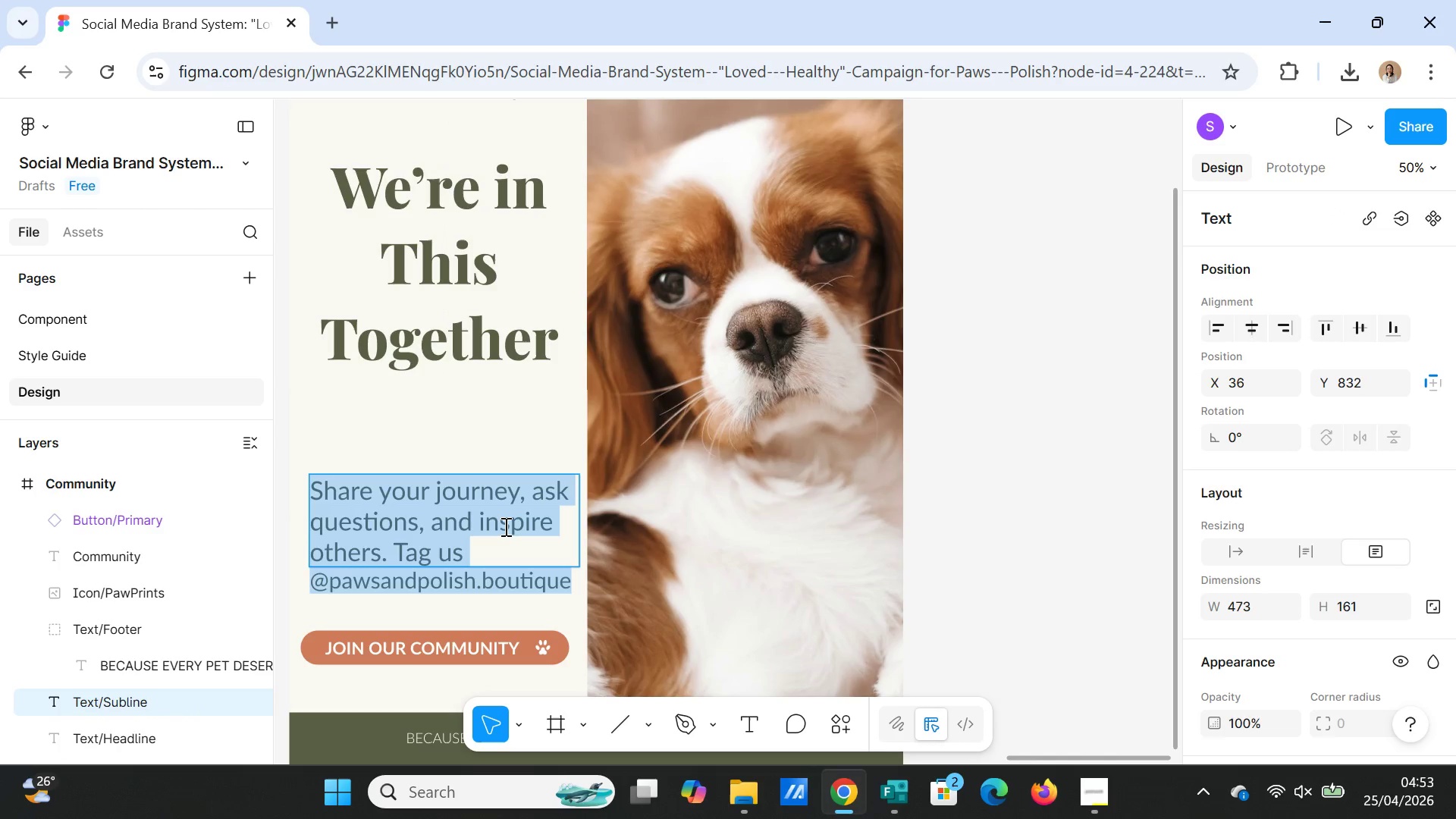 
triple_click([504, 526])
 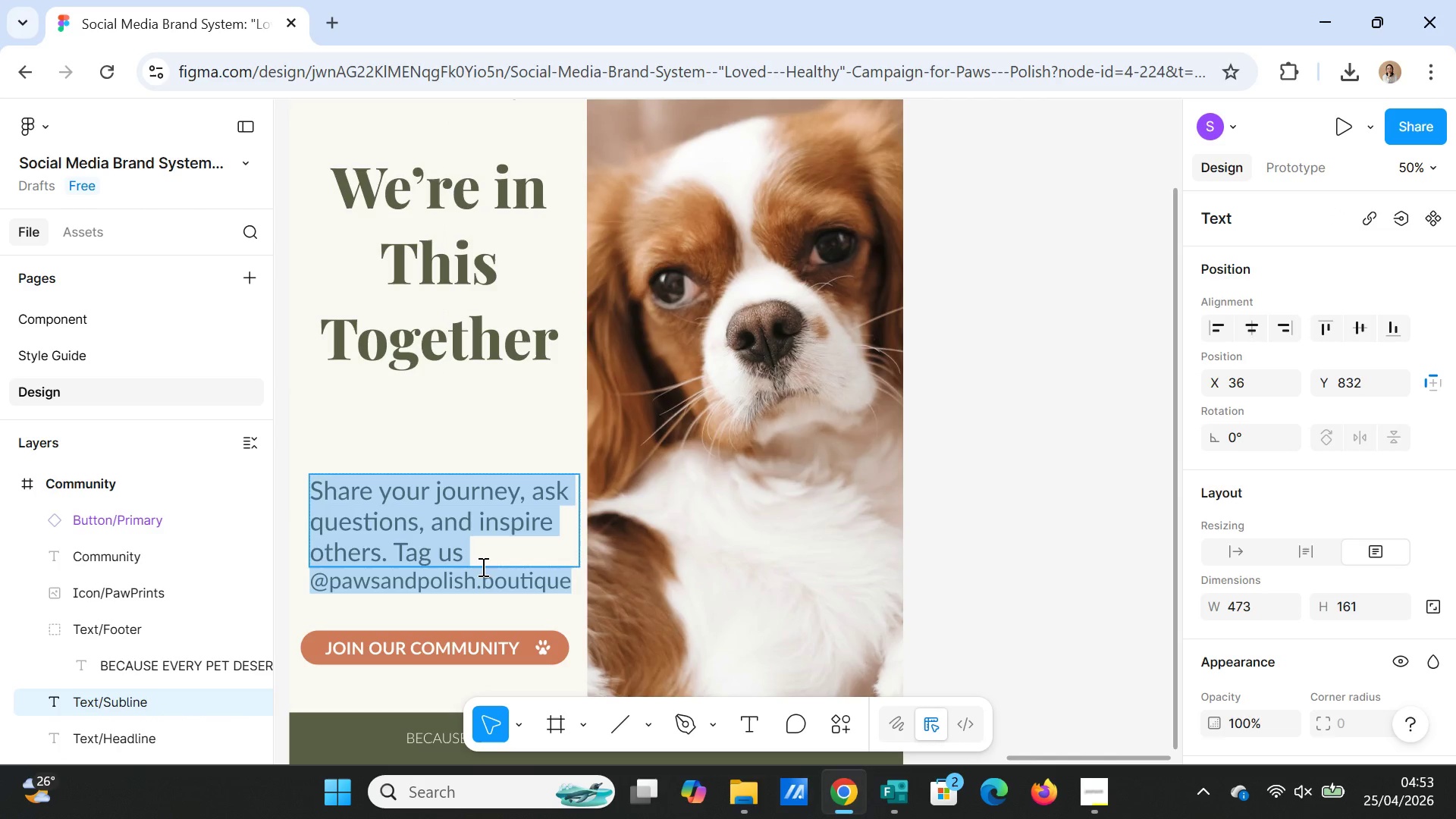 
left_click([482, 566])
 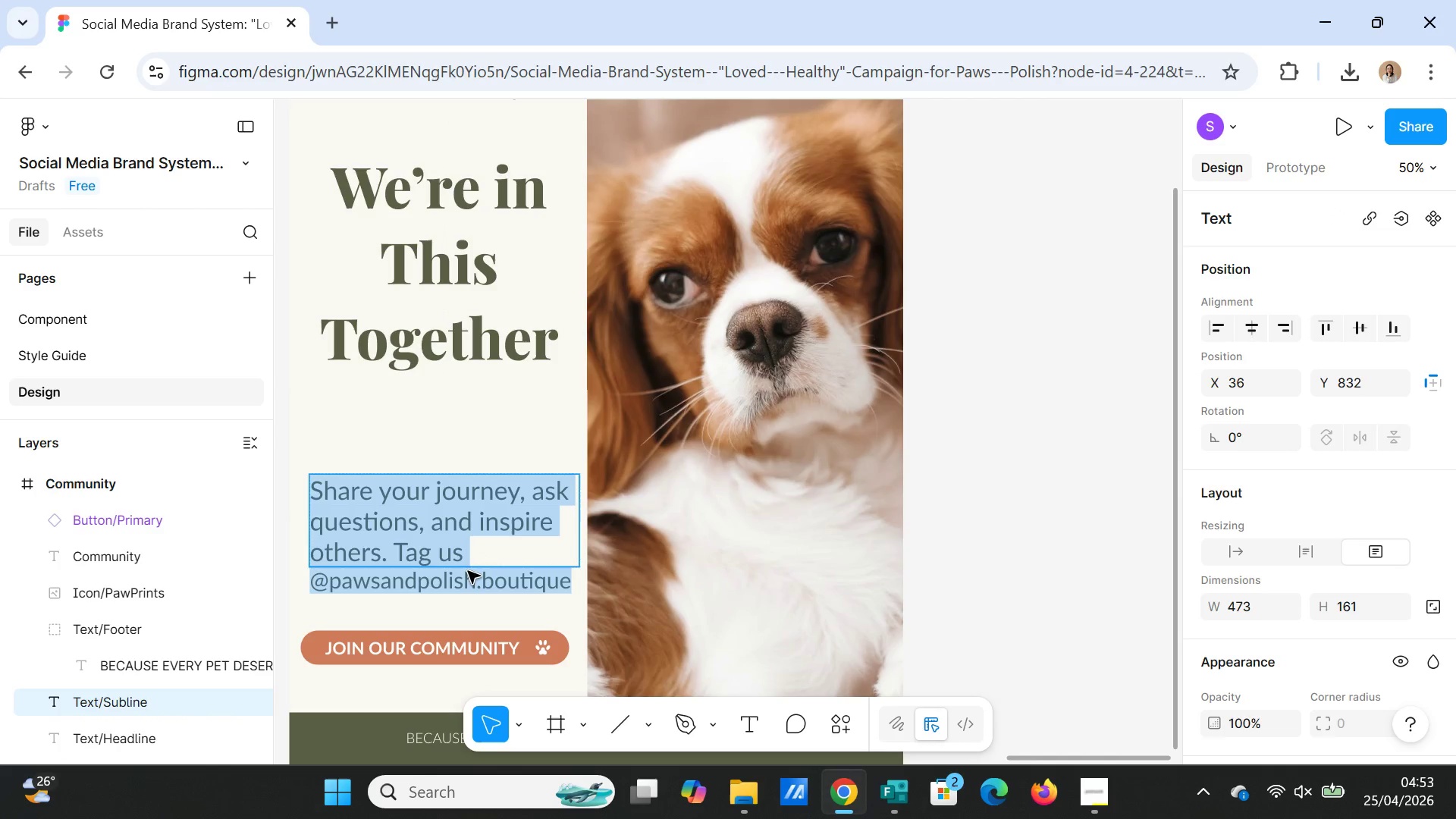 
left_click([468, 571])
 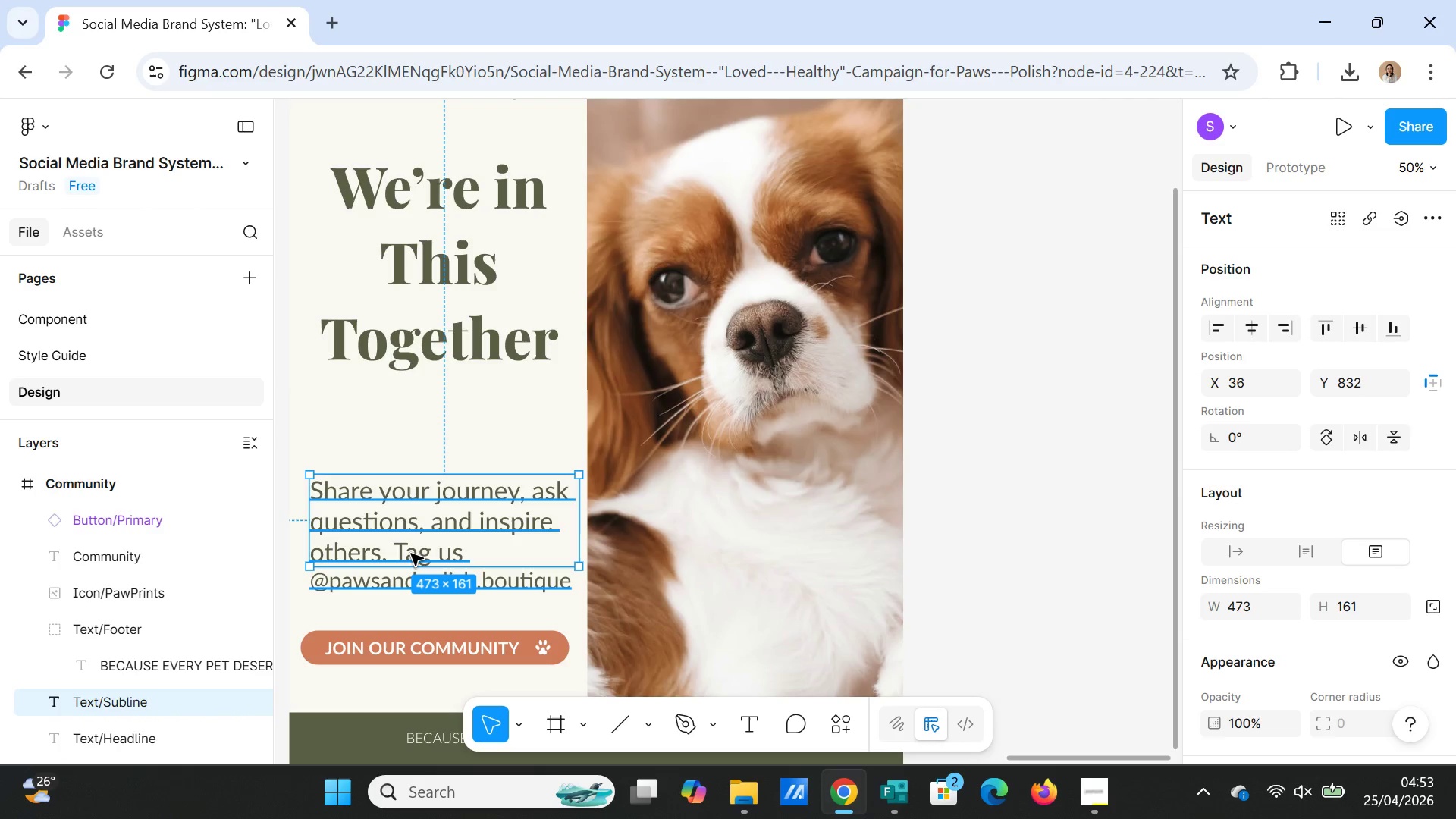 
left_click([411, 554])
 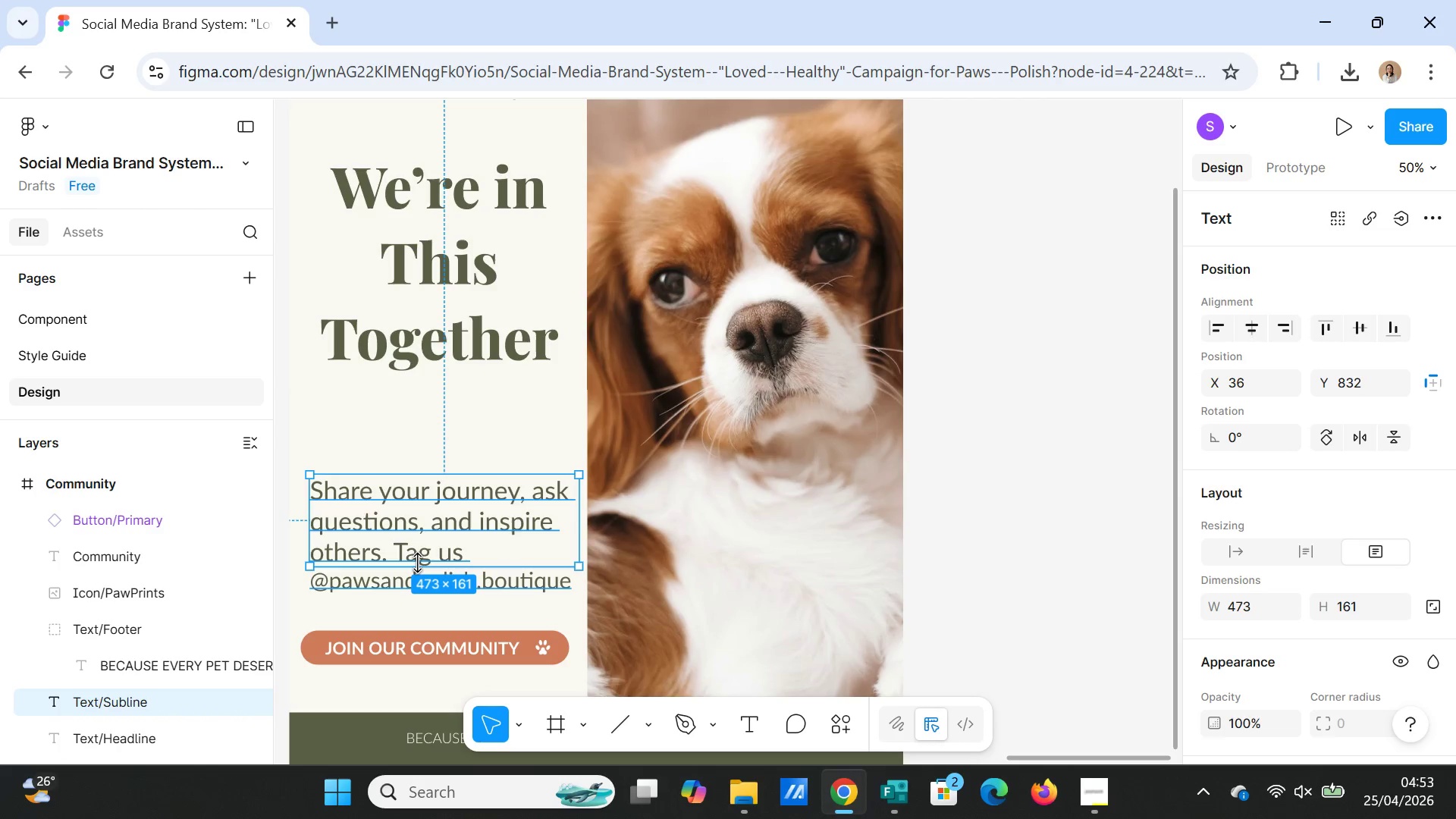 
double_click([417, 563])
 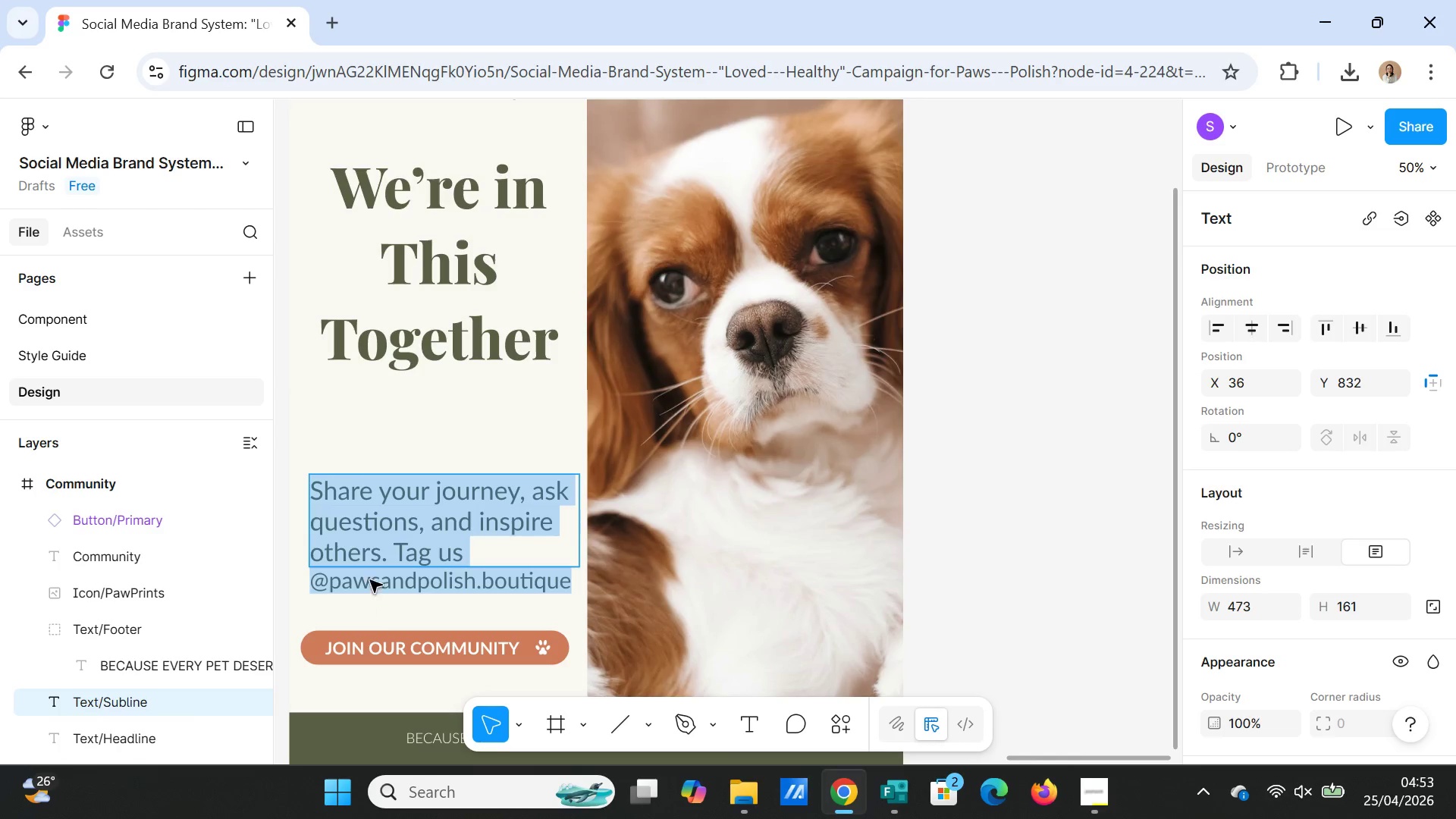 
wait(5.78)
 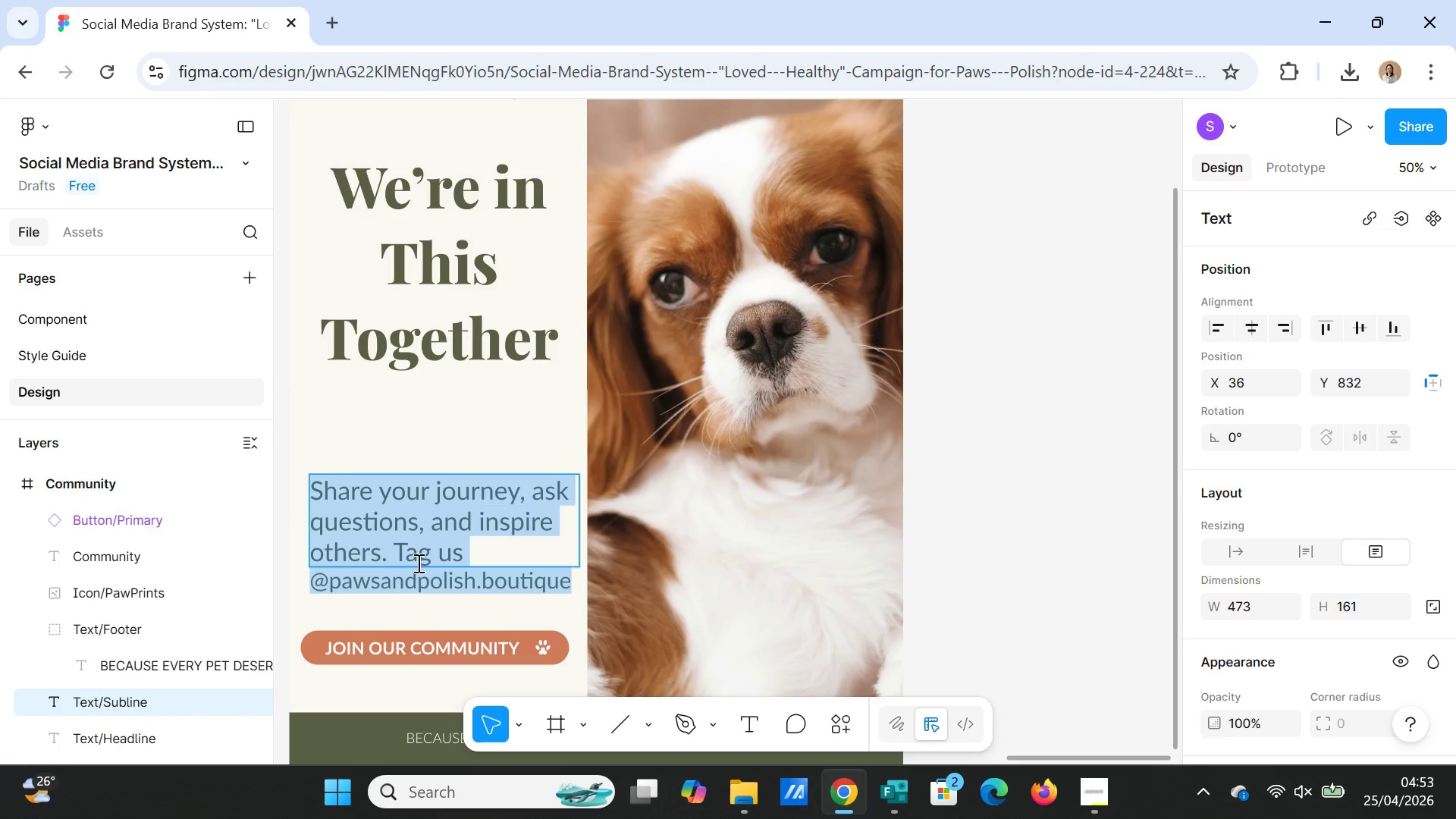 
left_click([448, 614])
 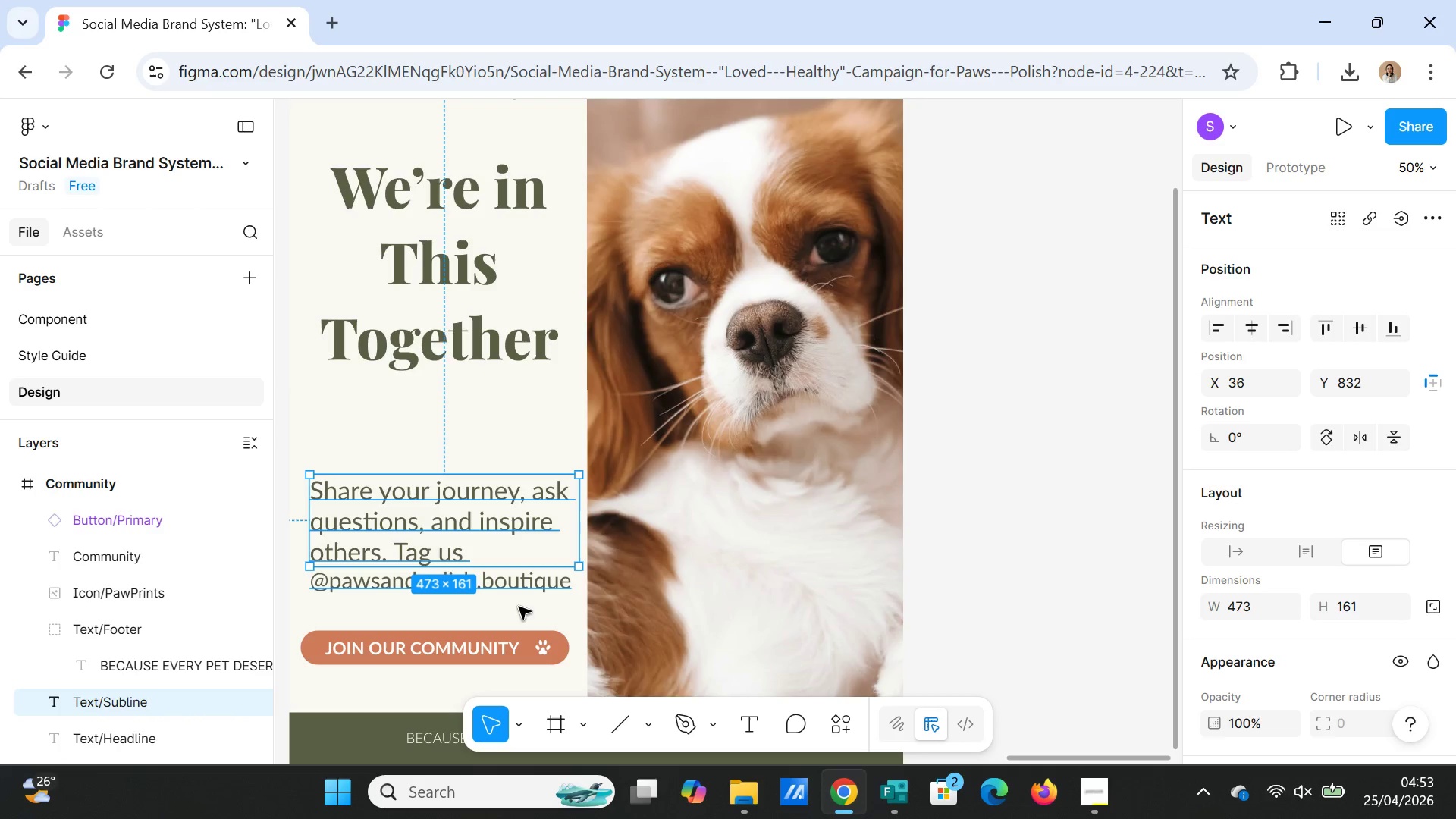 
scroll: coordinate [519, 606], scroll_direction: down, amount: 5.0
 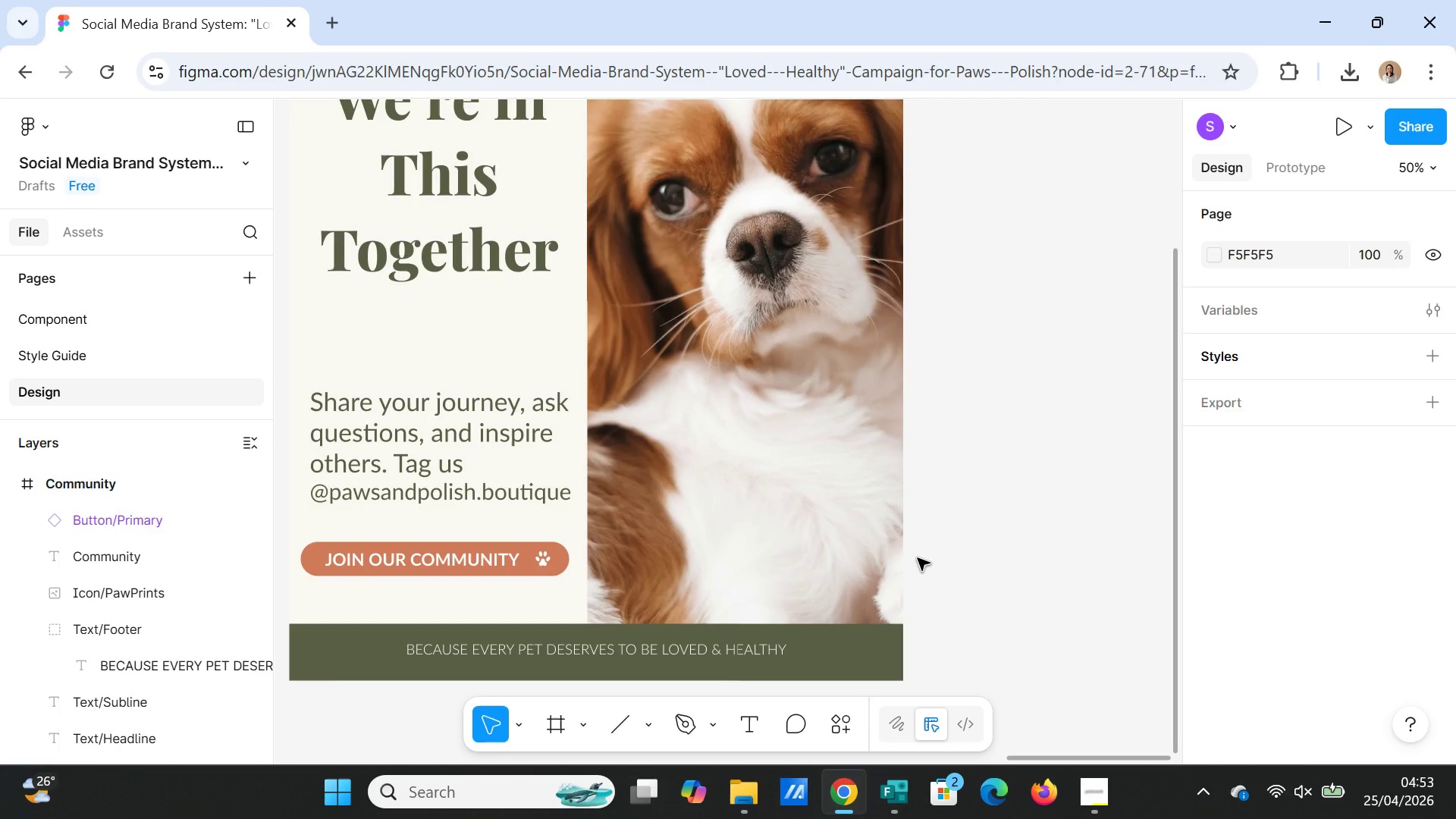 
wait(11.17)
 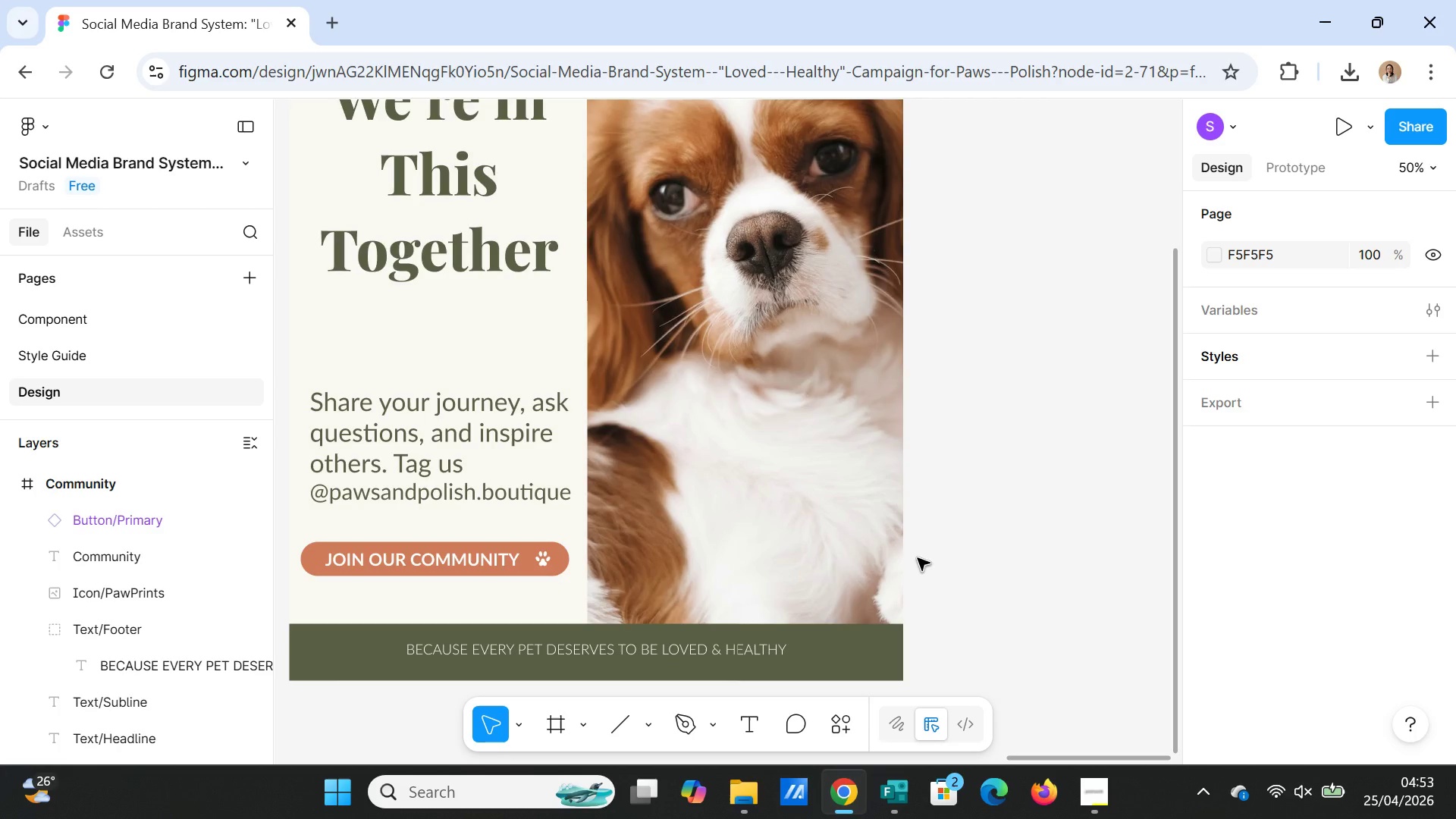 
left_click([992, 563])
 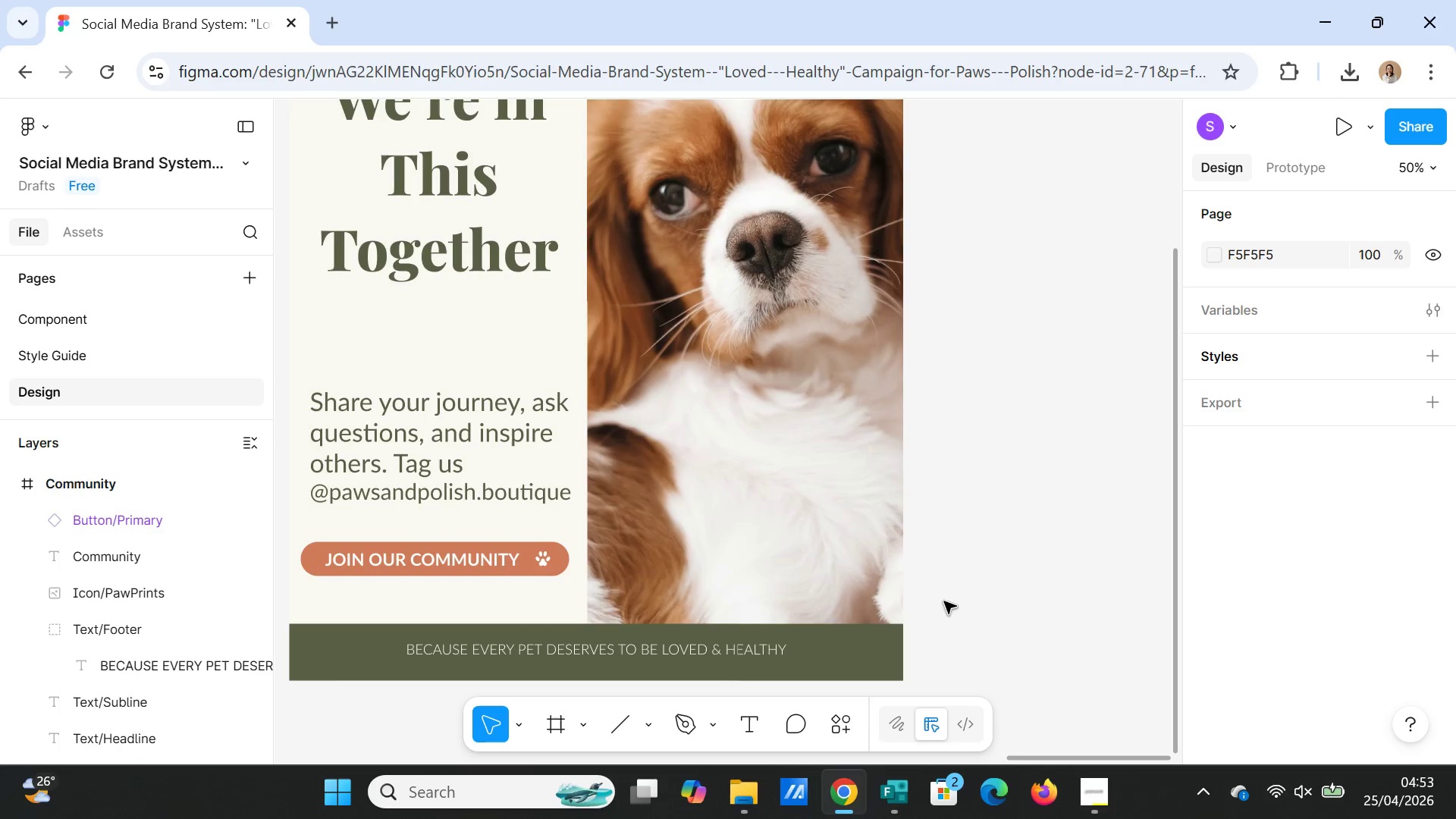 